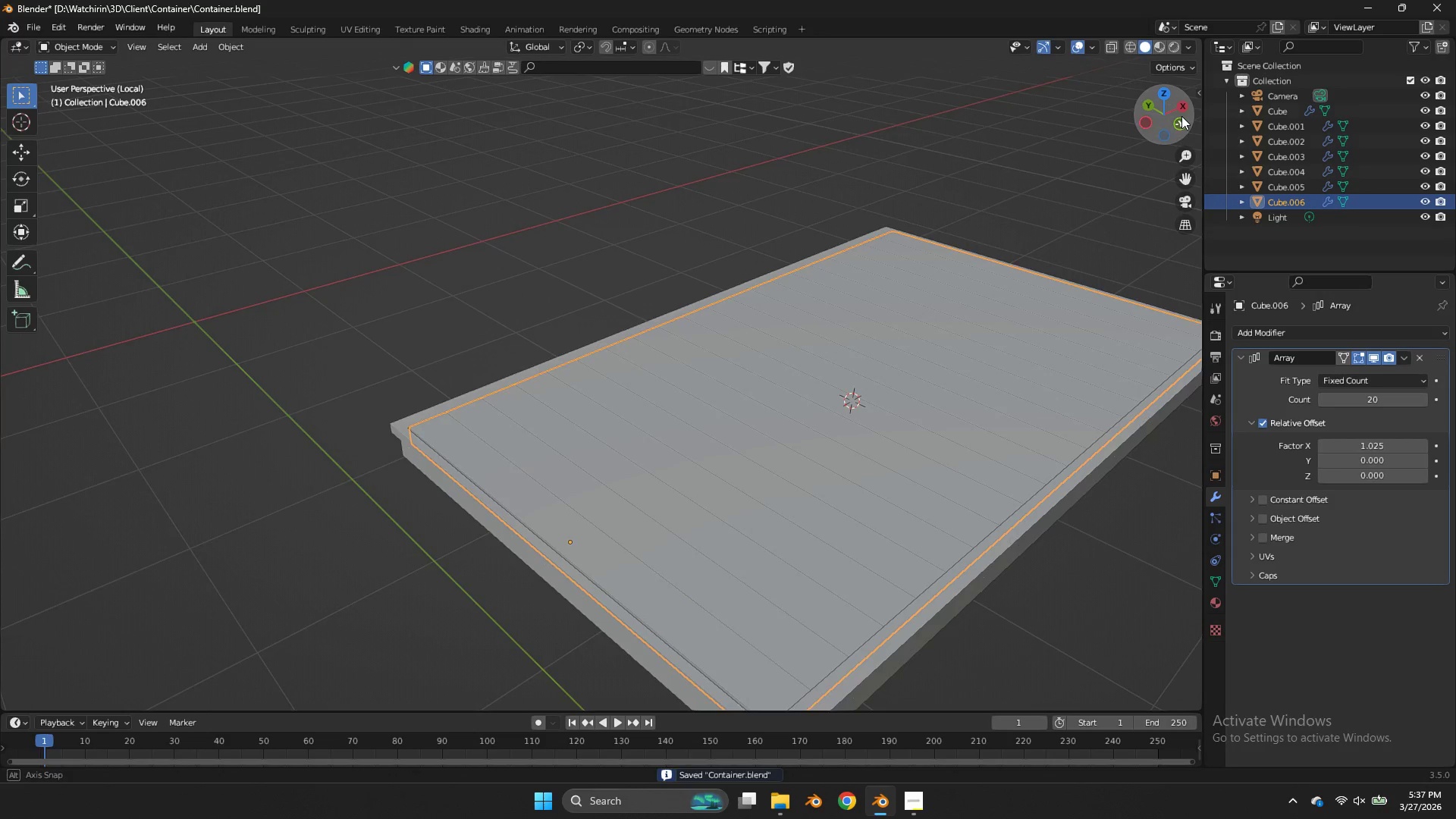 
left_click_drag(start_coordinate=[1175, 121], to_coordinate=[73, 89])
 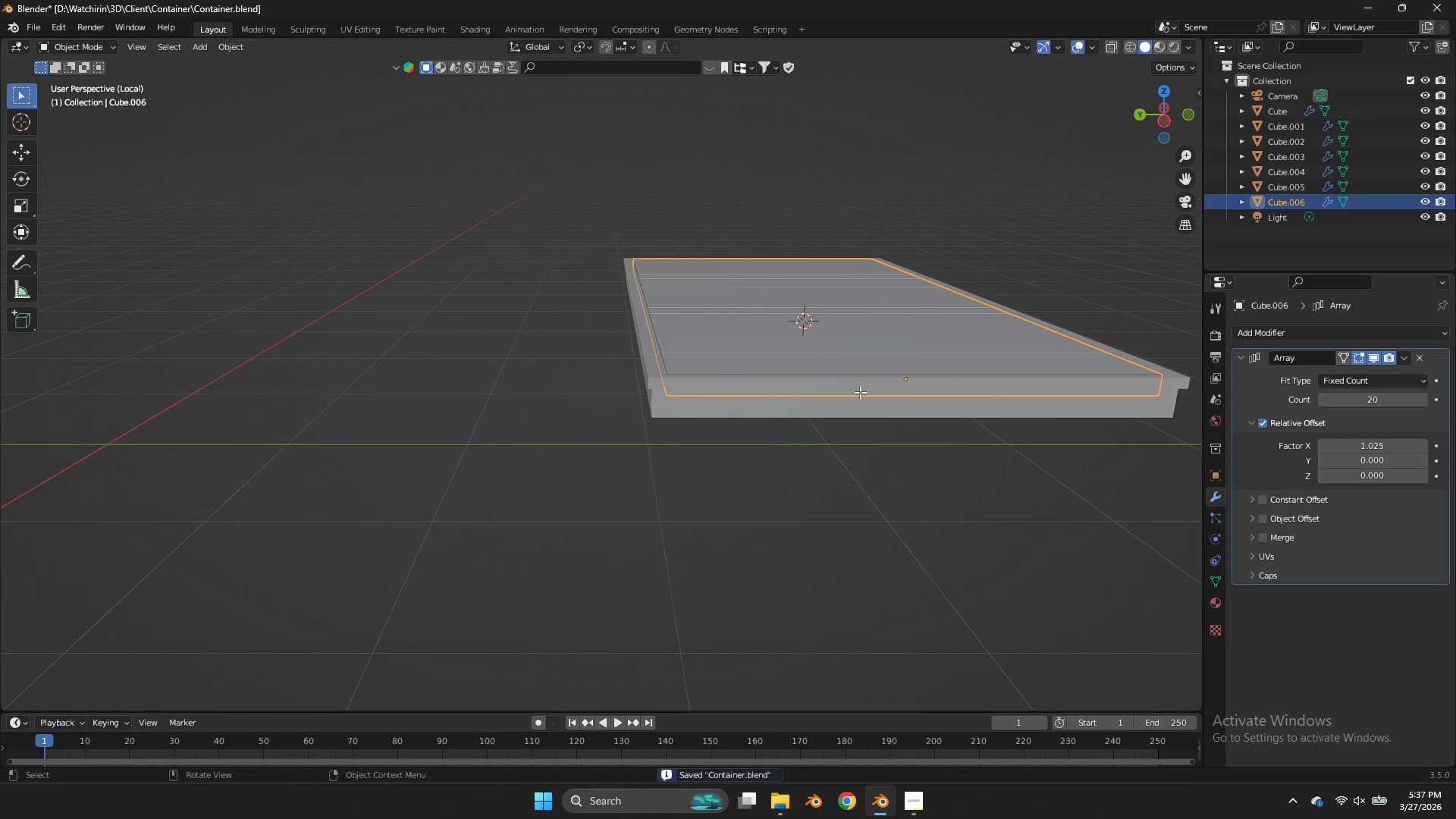 
left_click([860, 392])
 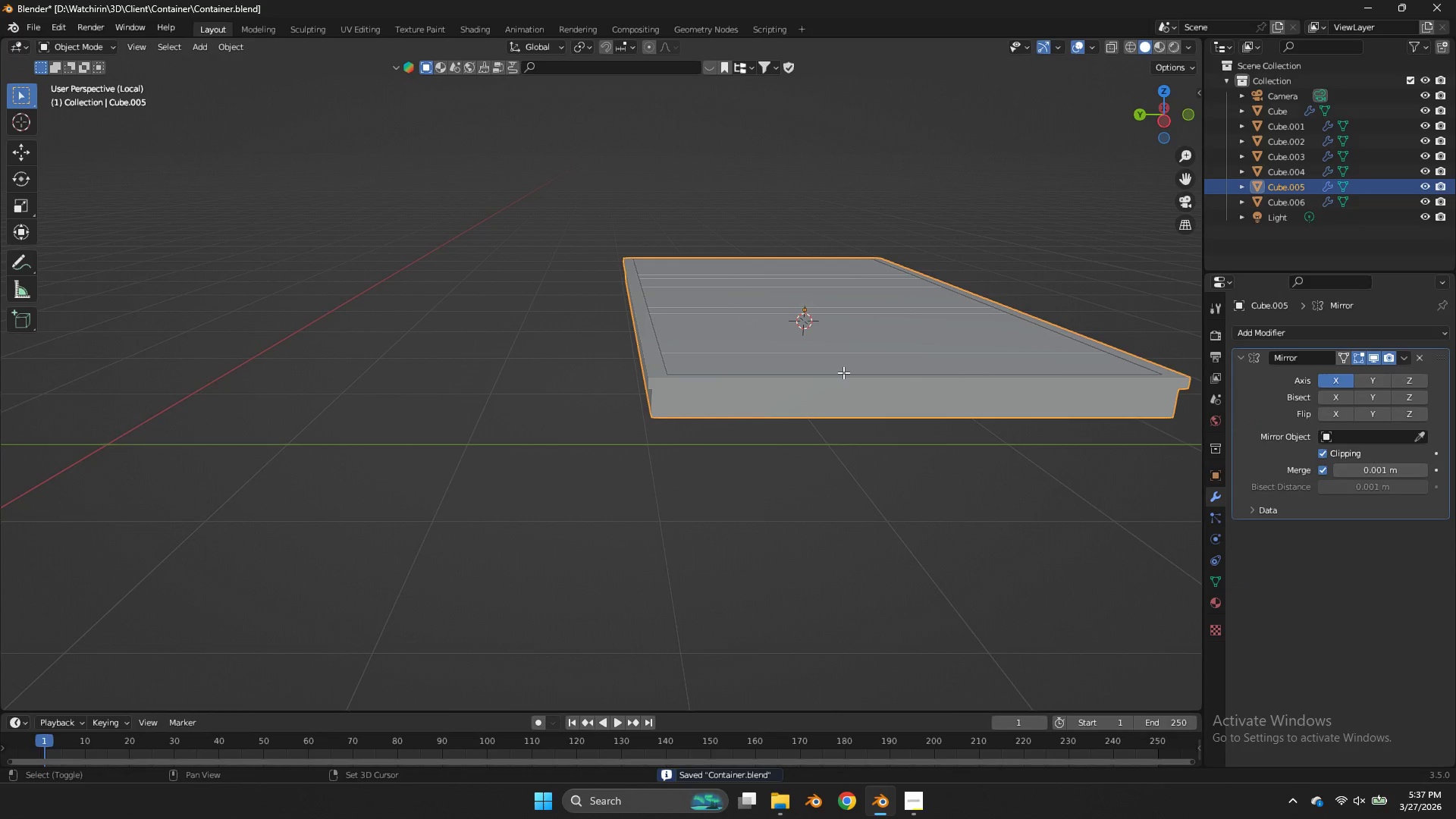 
hold_key(key=ShiftLeft, duration=0.38)
left_click([841, 371])
 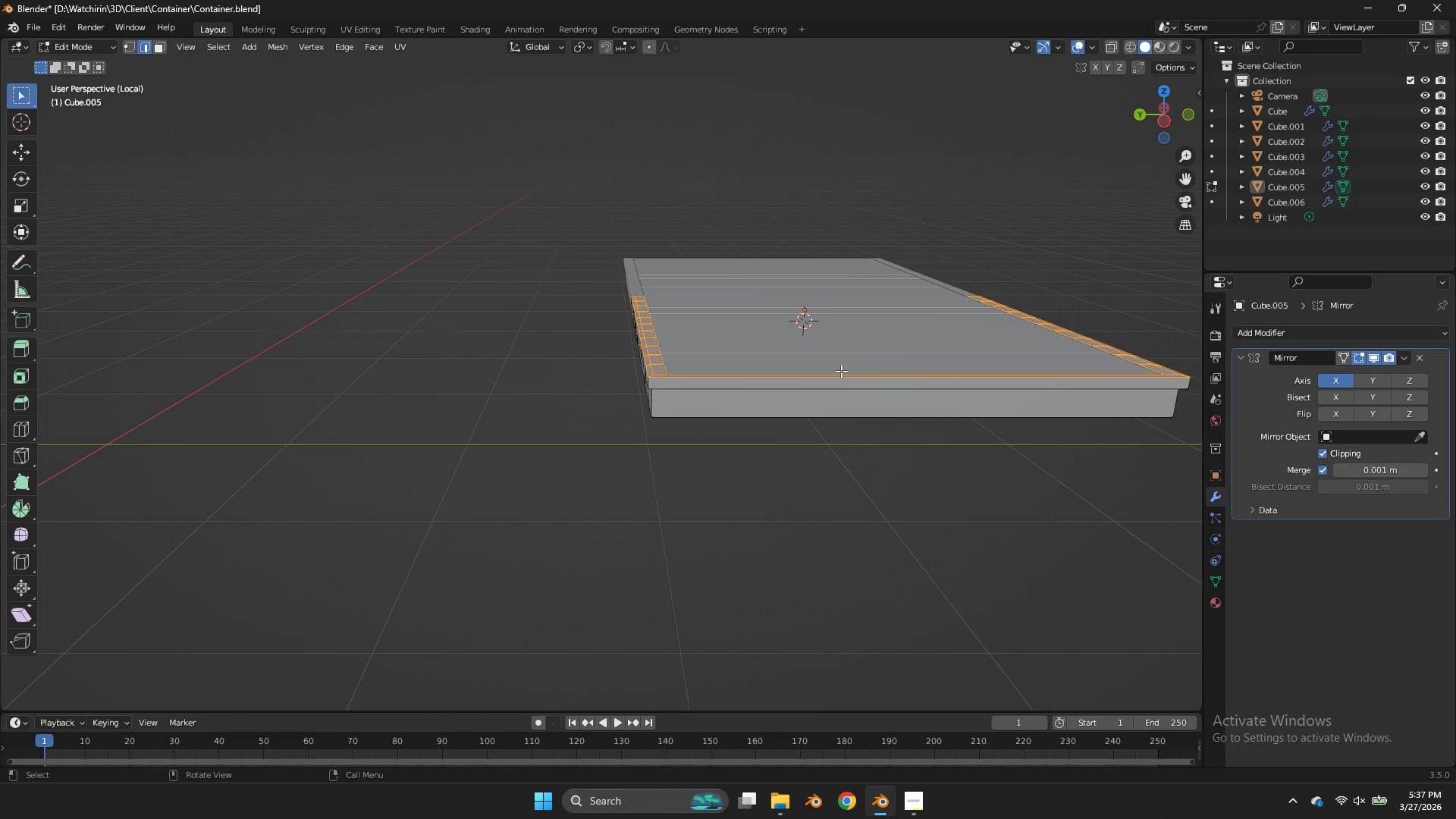 
key(Tab)
 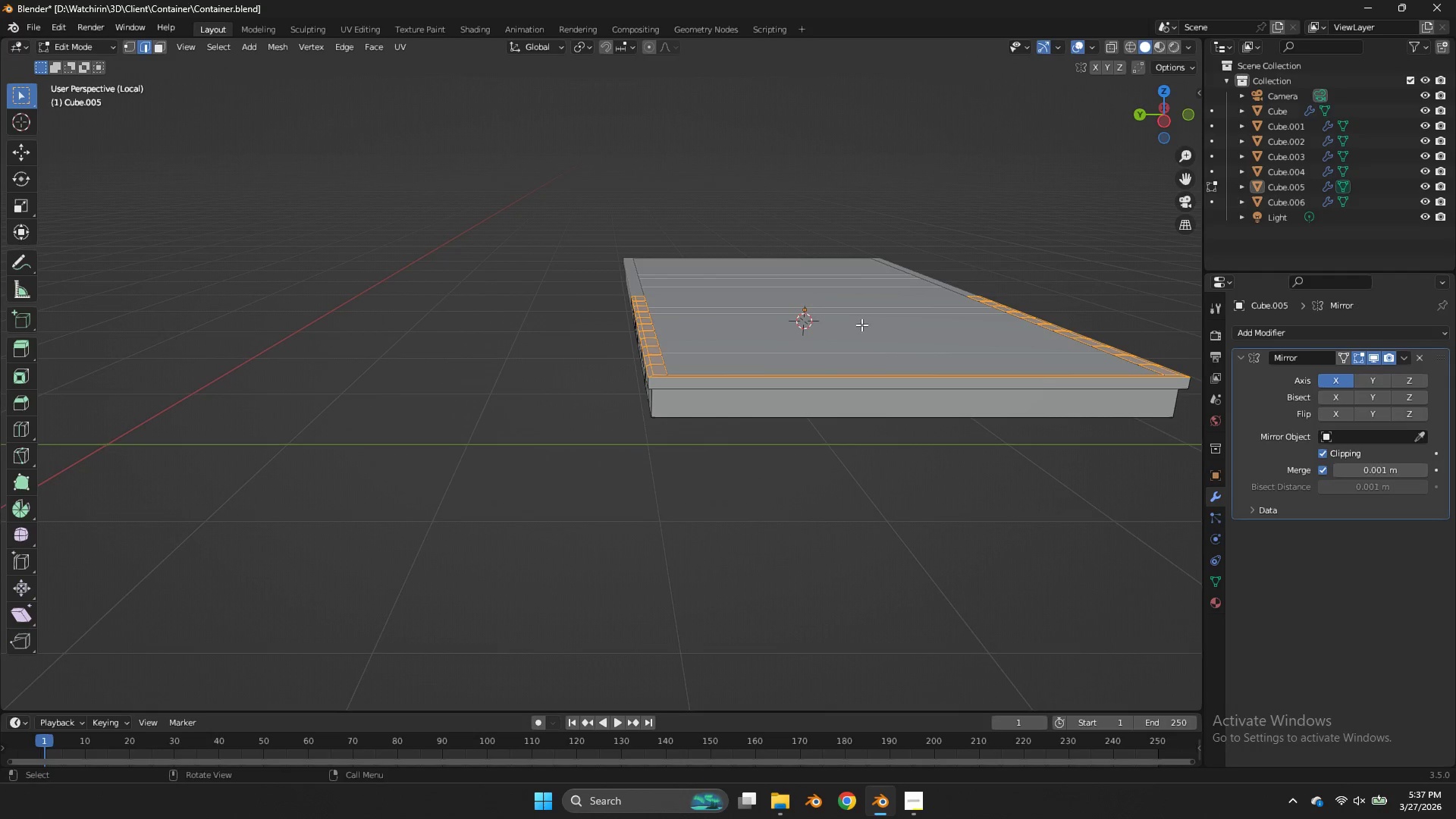 
key(Tab)
 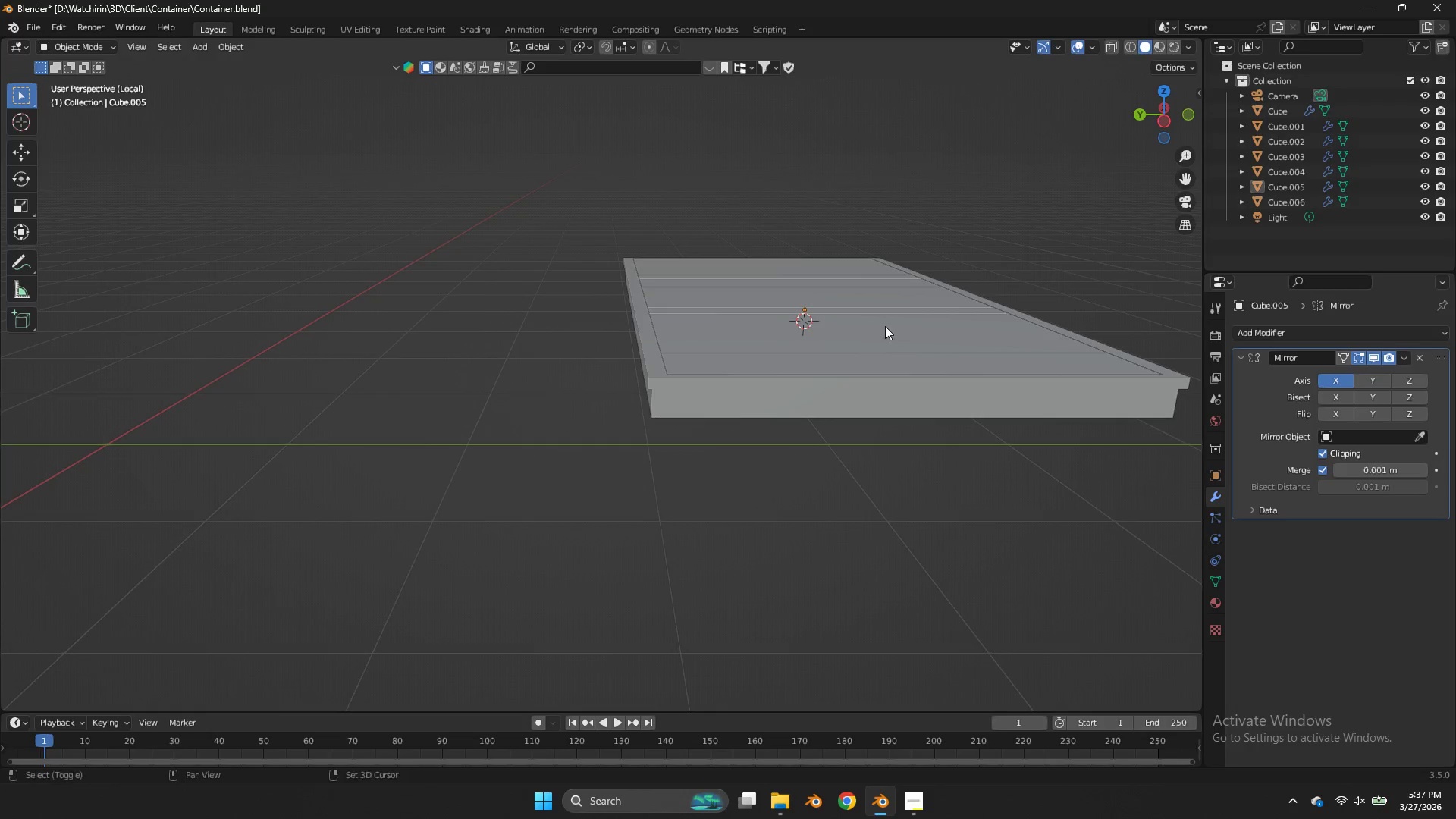 
hold_key(key=ShiftLeft, duration=0.39)
left_click([885, 326])
 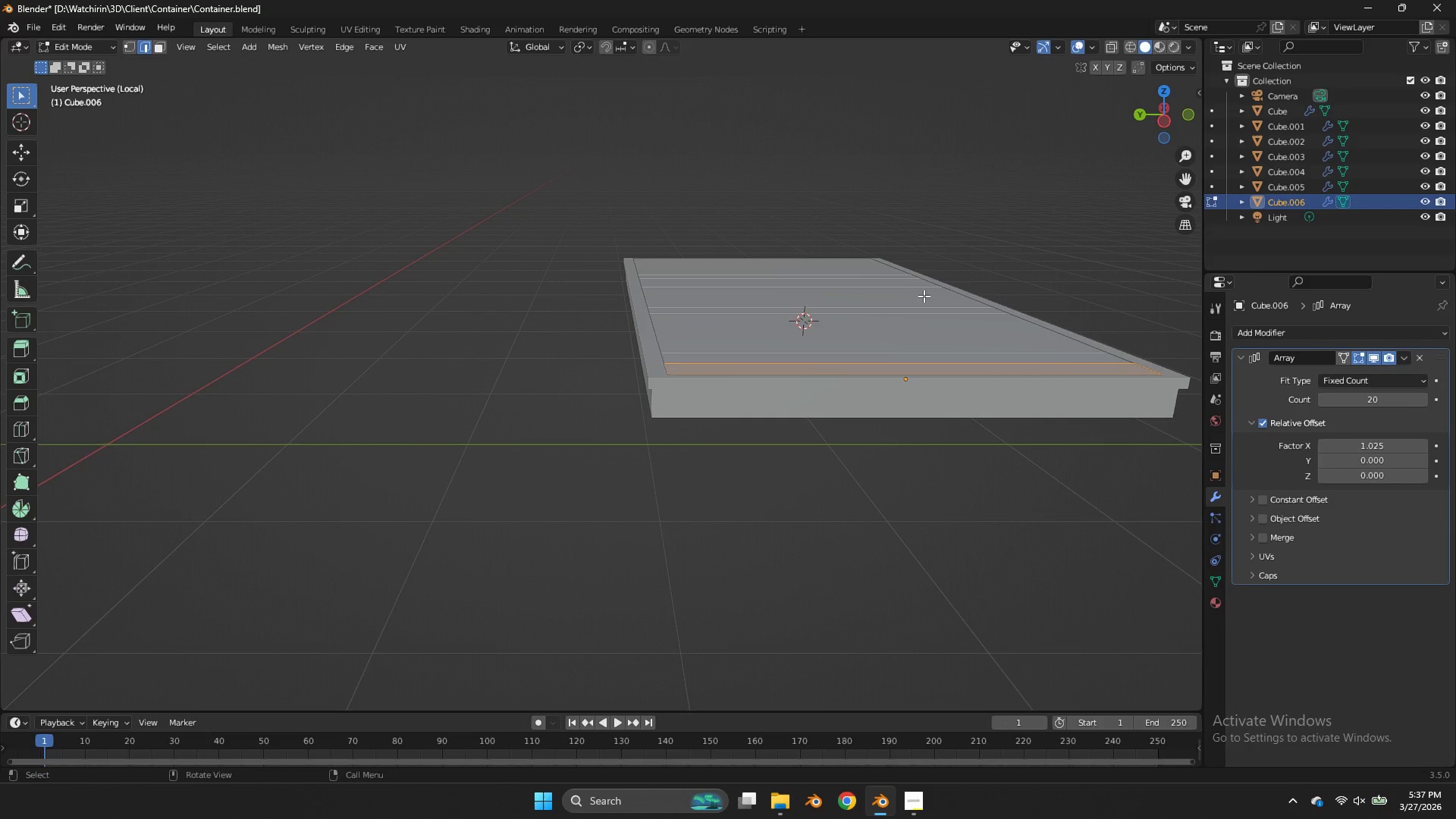 
key(Tab)
 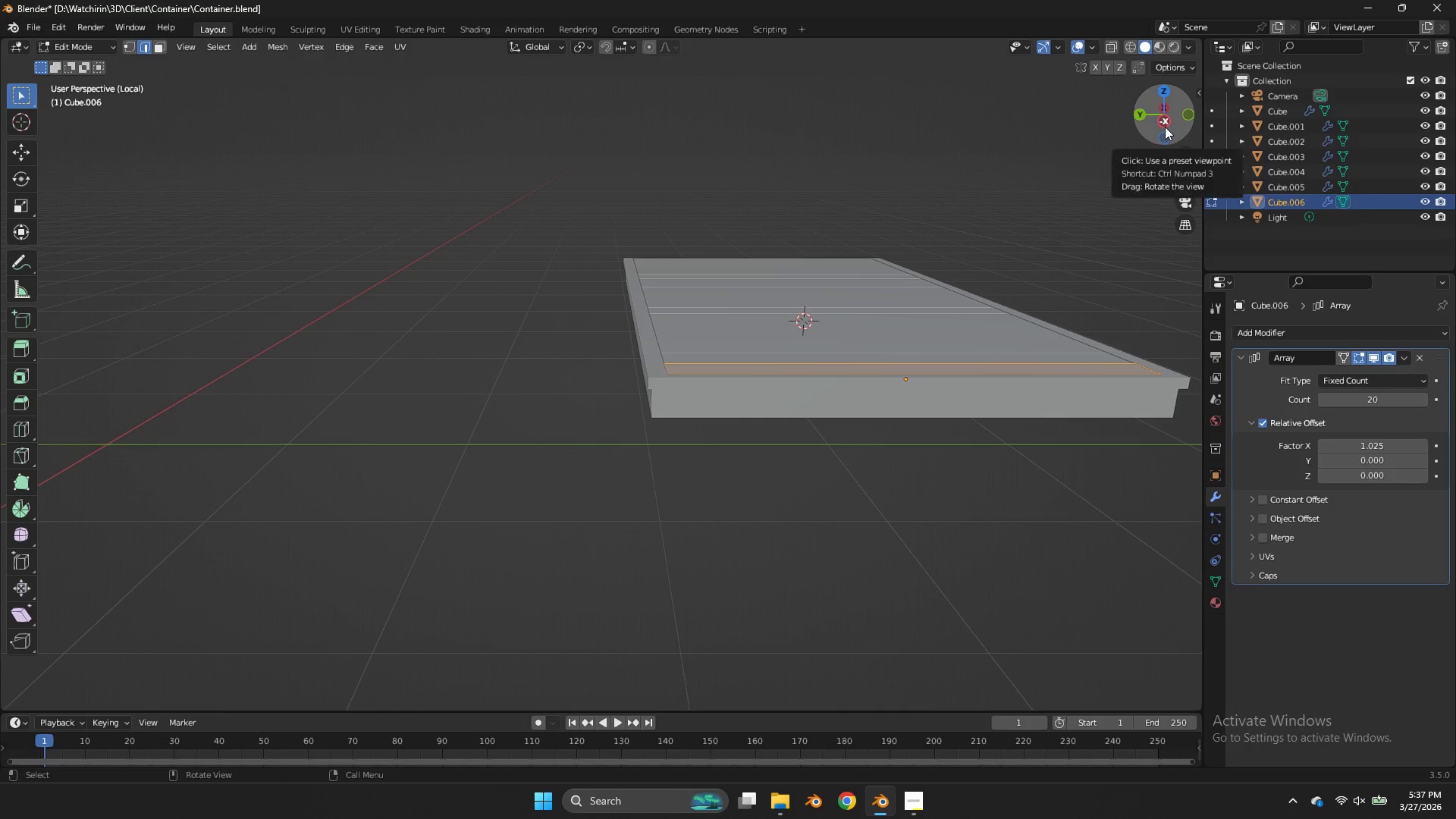 
key(Tab)
 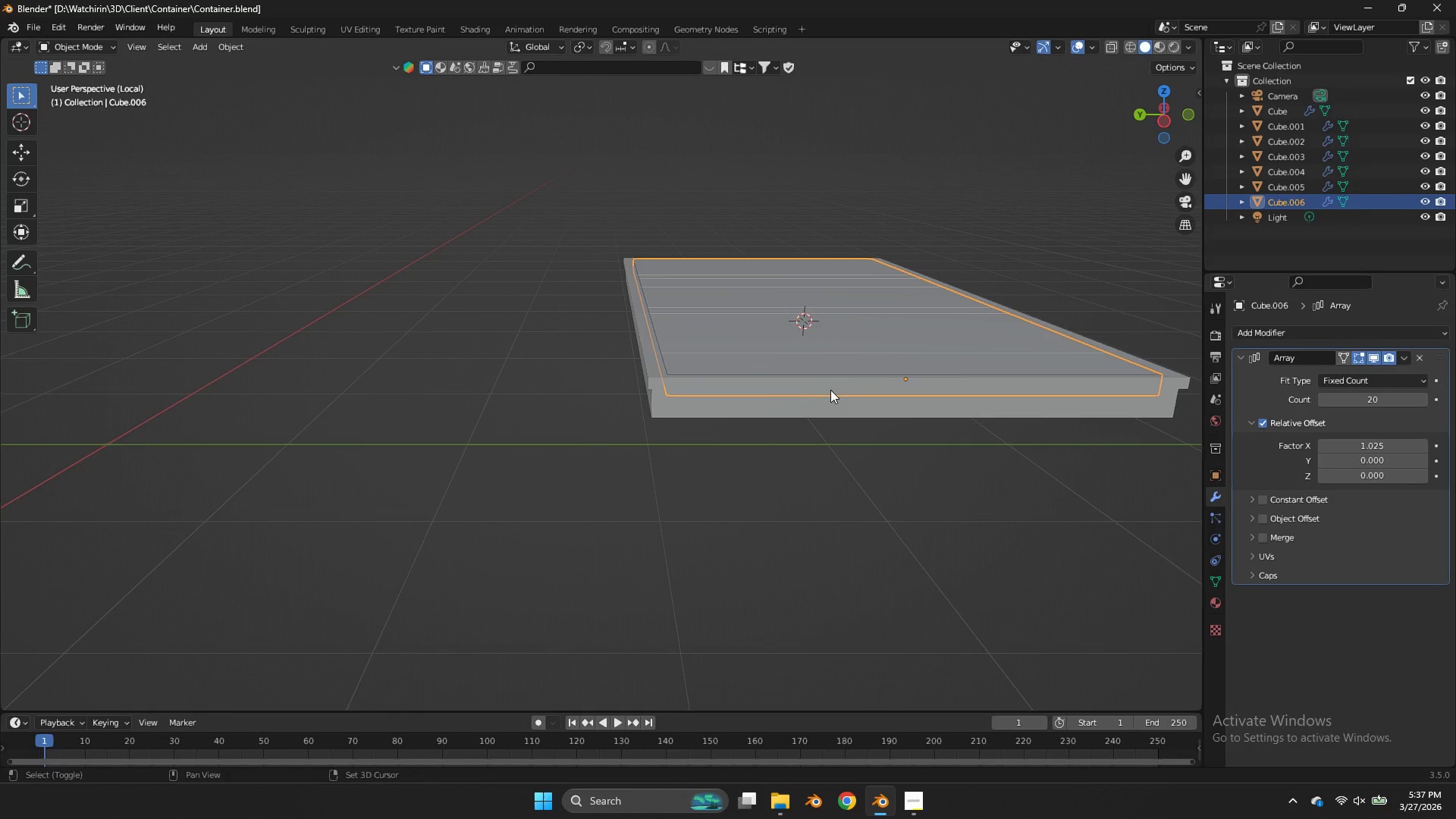 
hold_key(key=ShiftLeft, duration=0.69)
left_click([827, 392])
 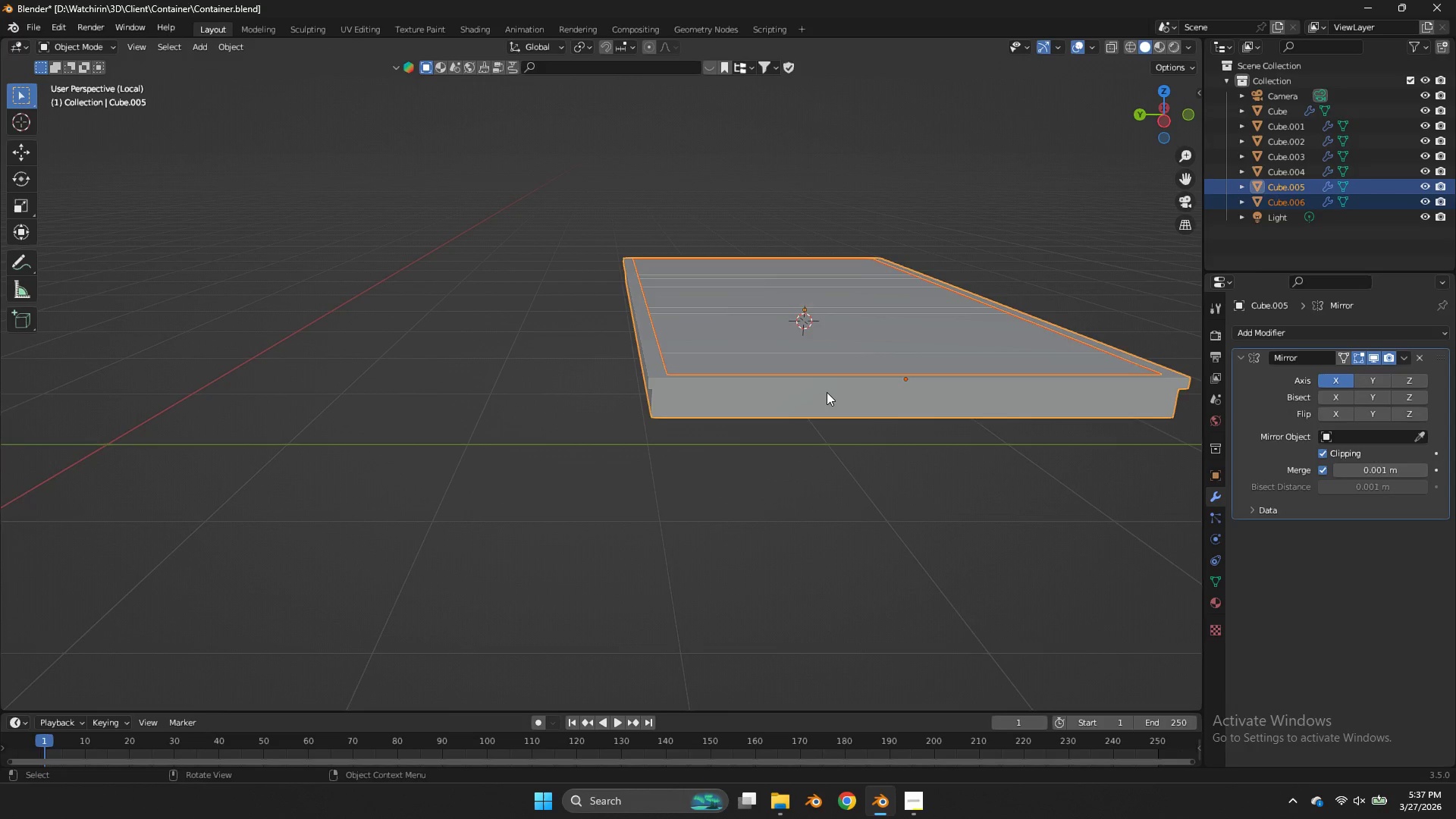 
key(Tab)
 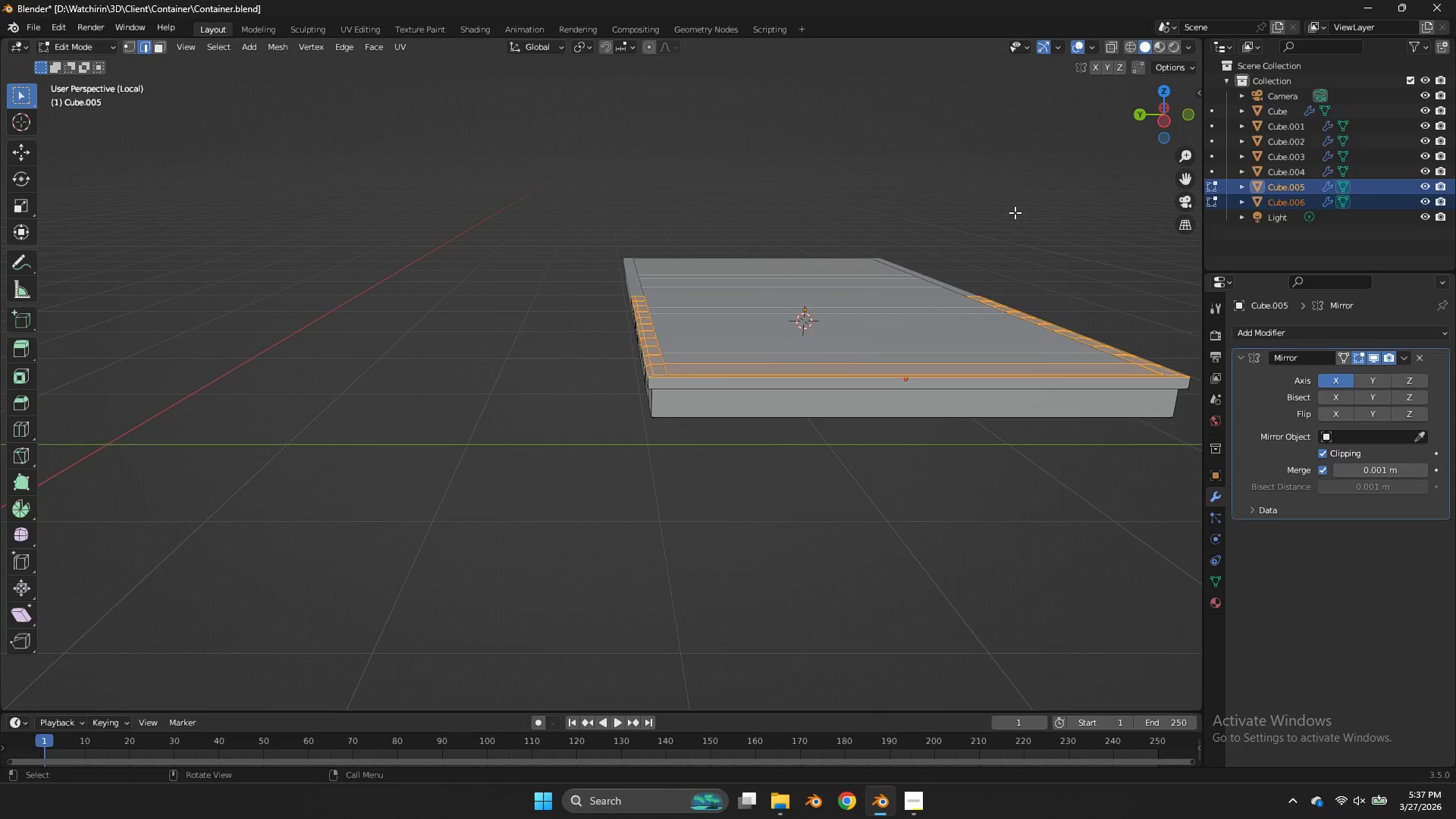 
key(A)
 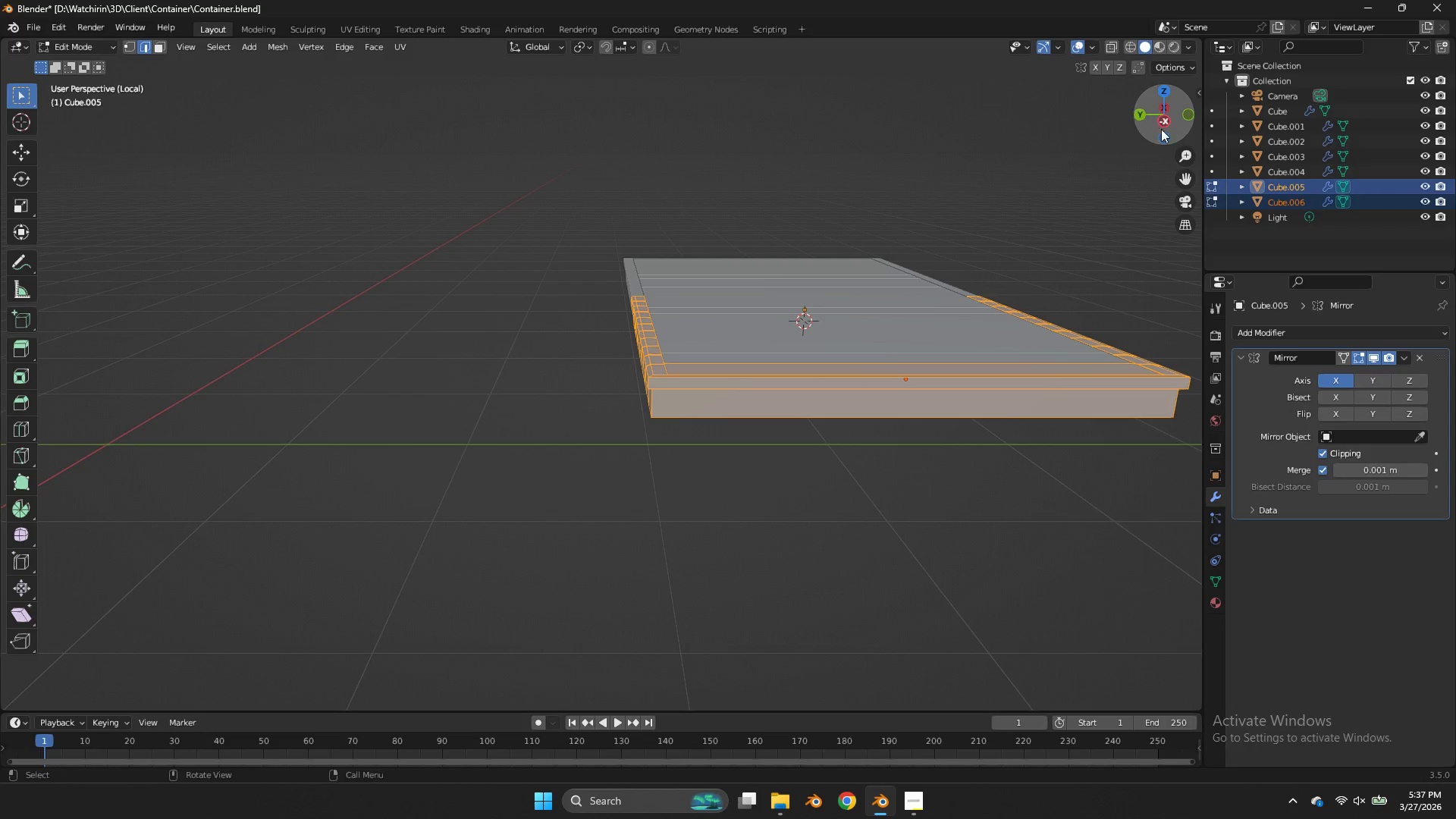 
left_click([1167, 125])
 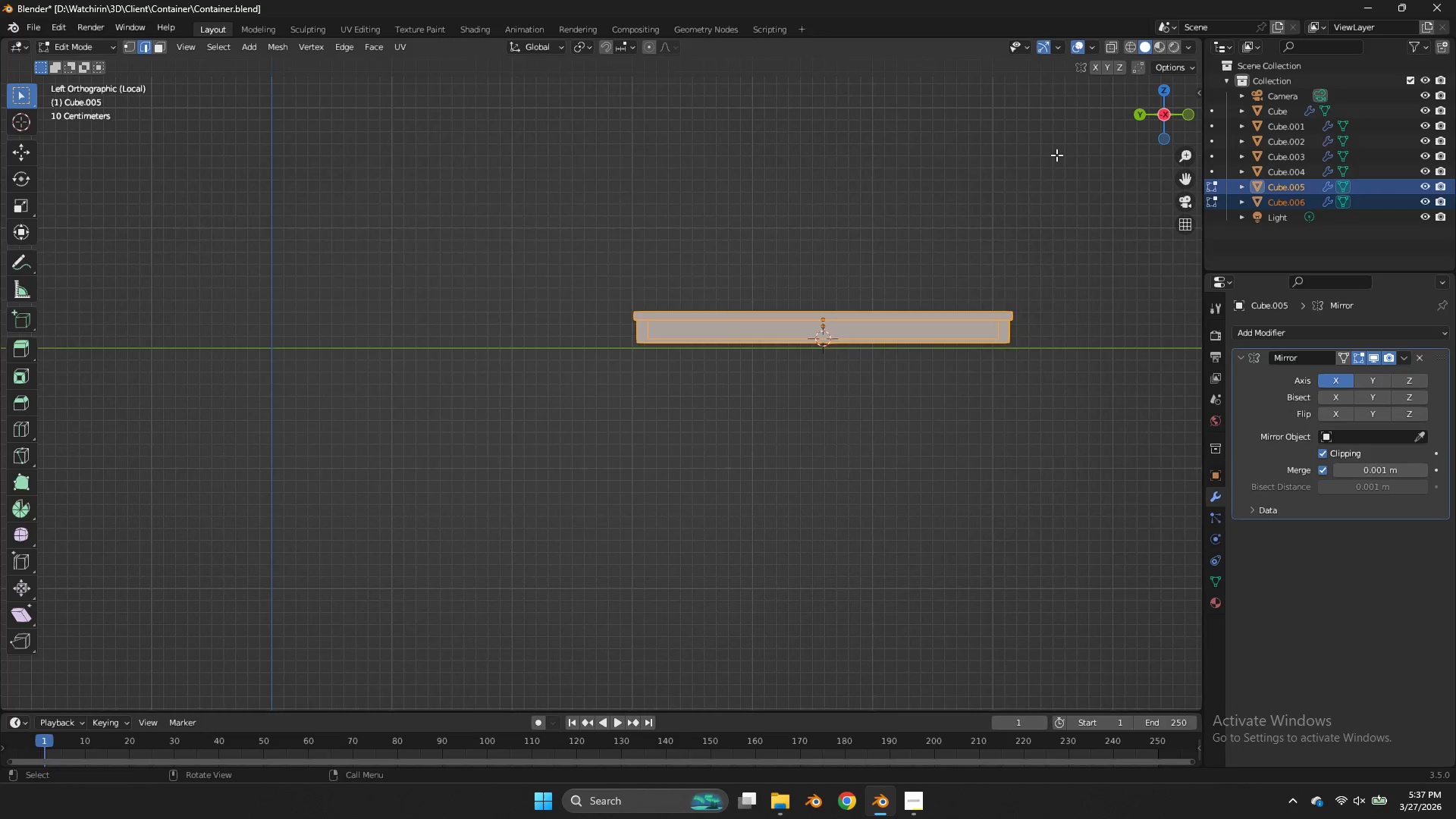 
key(Z)
 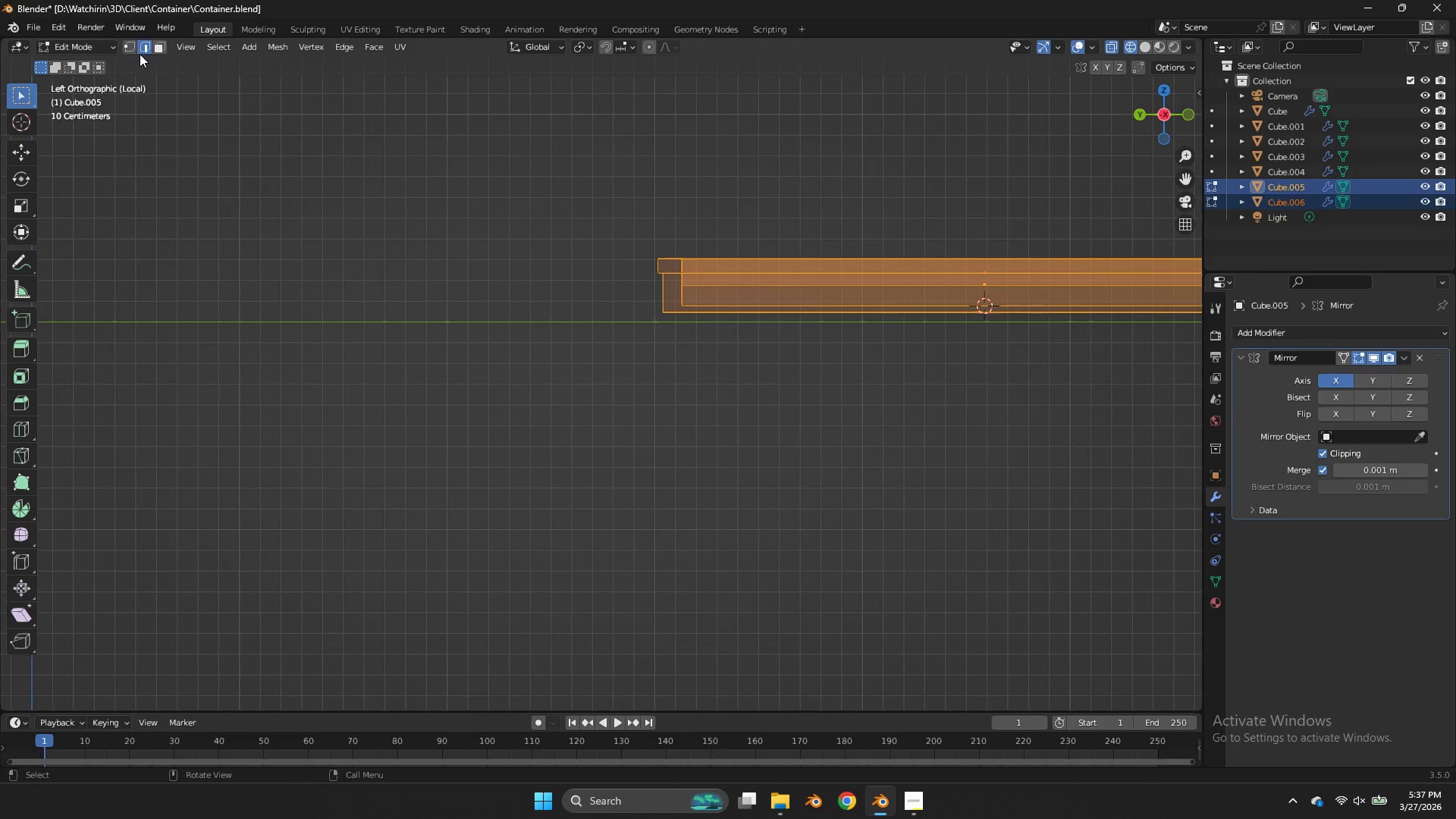 
scroll: coordinate [1056, 155], scroll_direction: up, amount: 3.0
 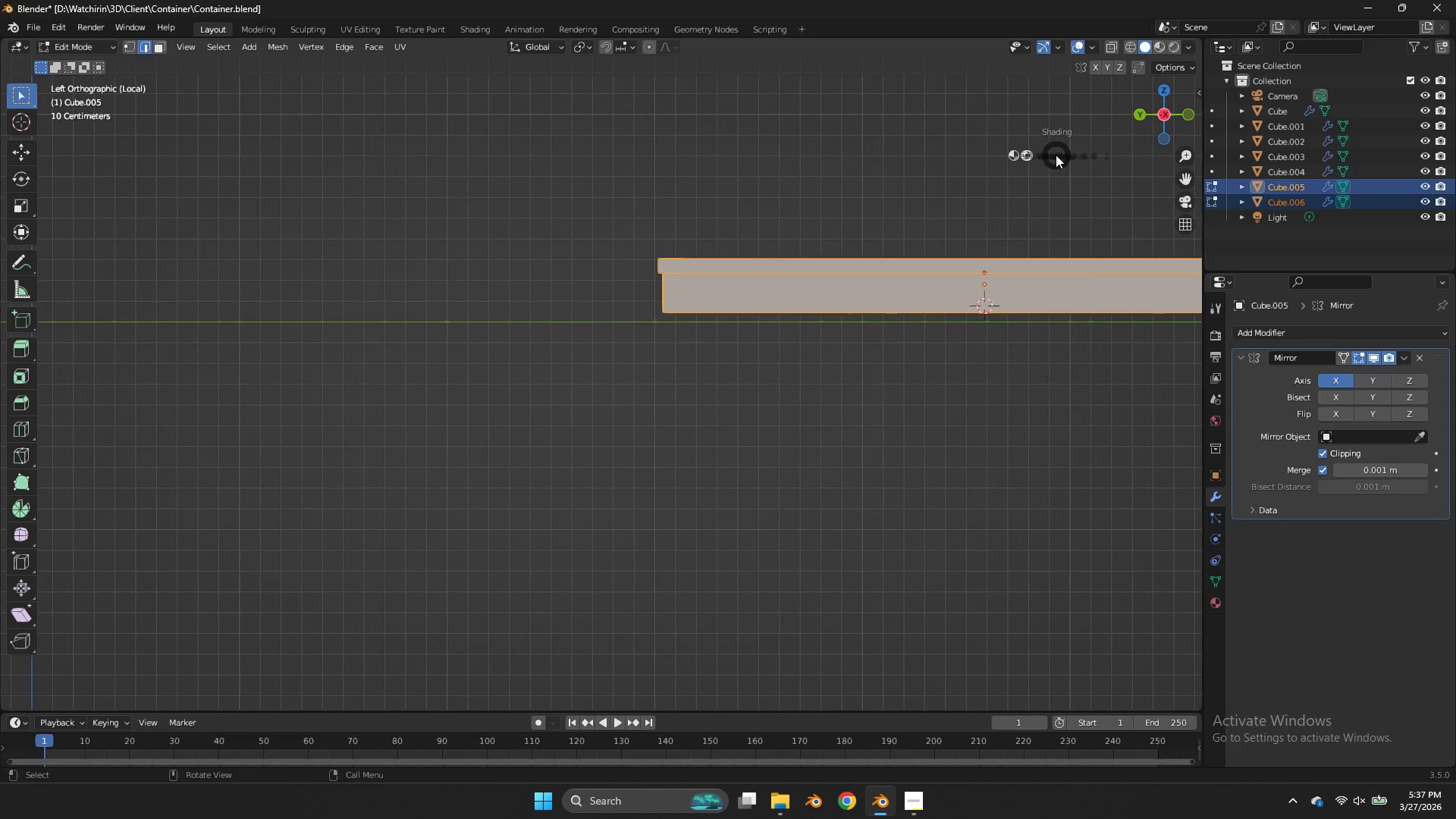 
left_click([134, 47])
 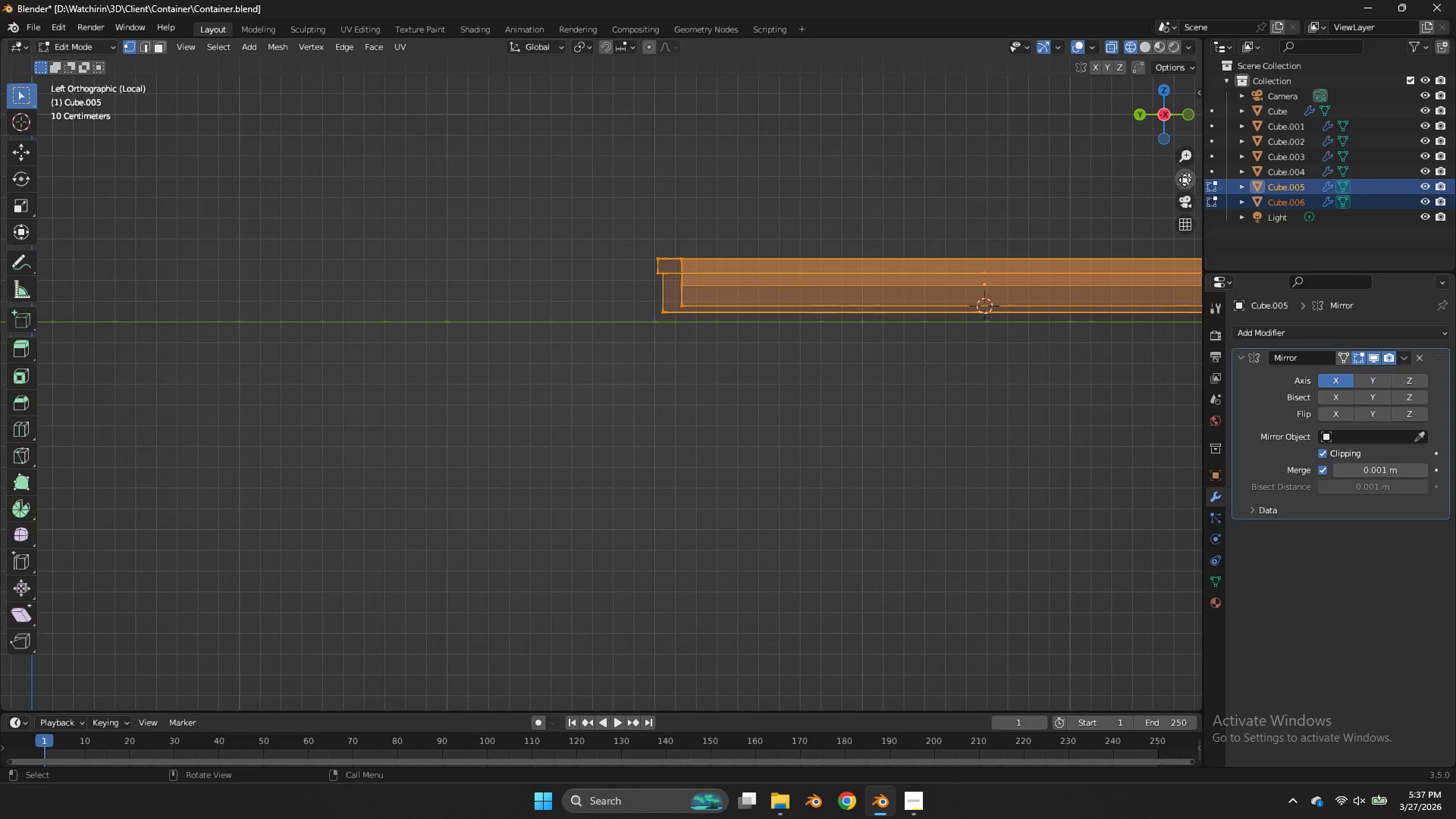 
left_click_drag(start_coordinate=[1188, 180], to_coordinate=[774, 271])
 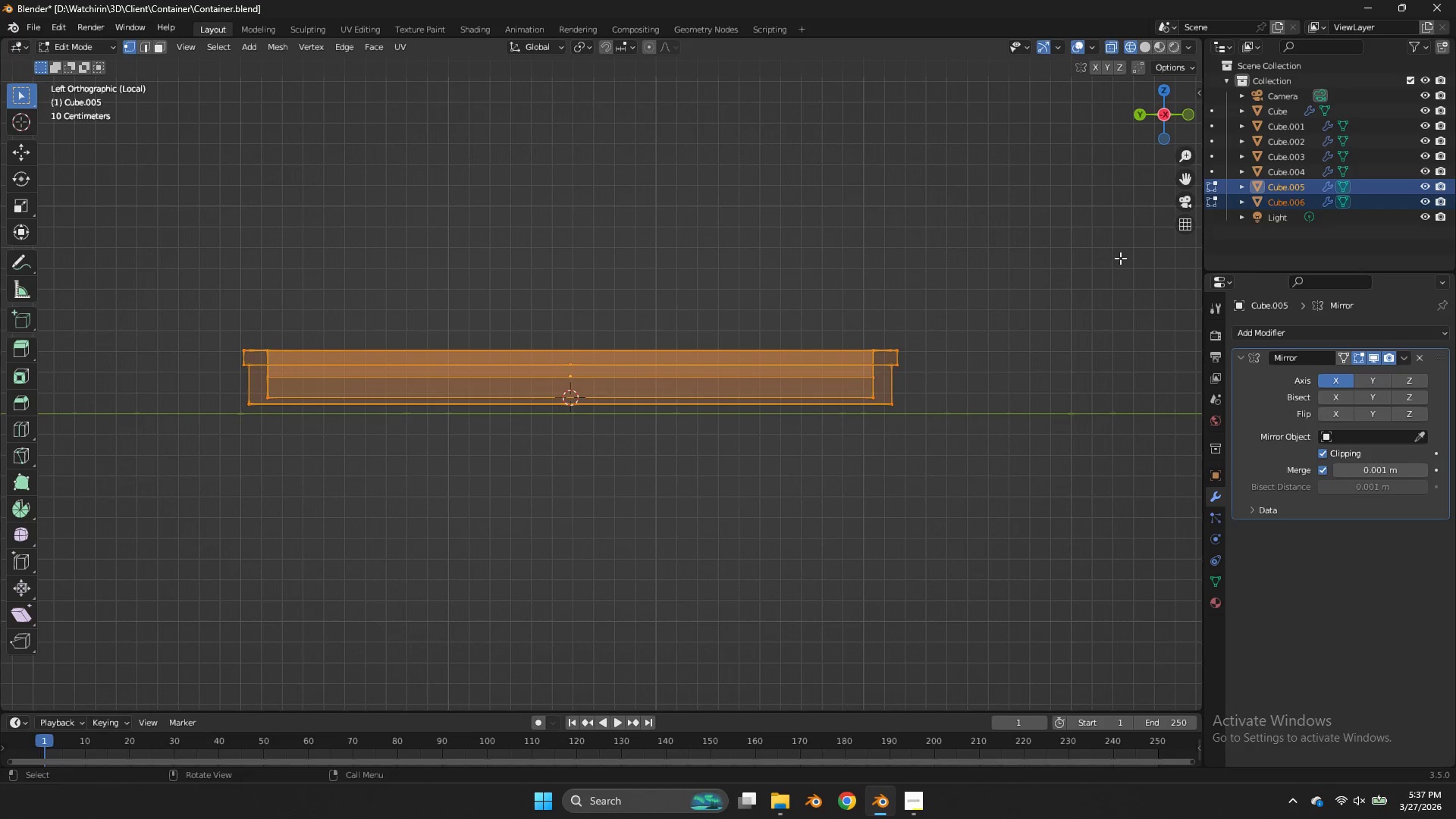 
left_click_drag(start_coordinate=[1119, 259], to_coordinate=[203, 357])
 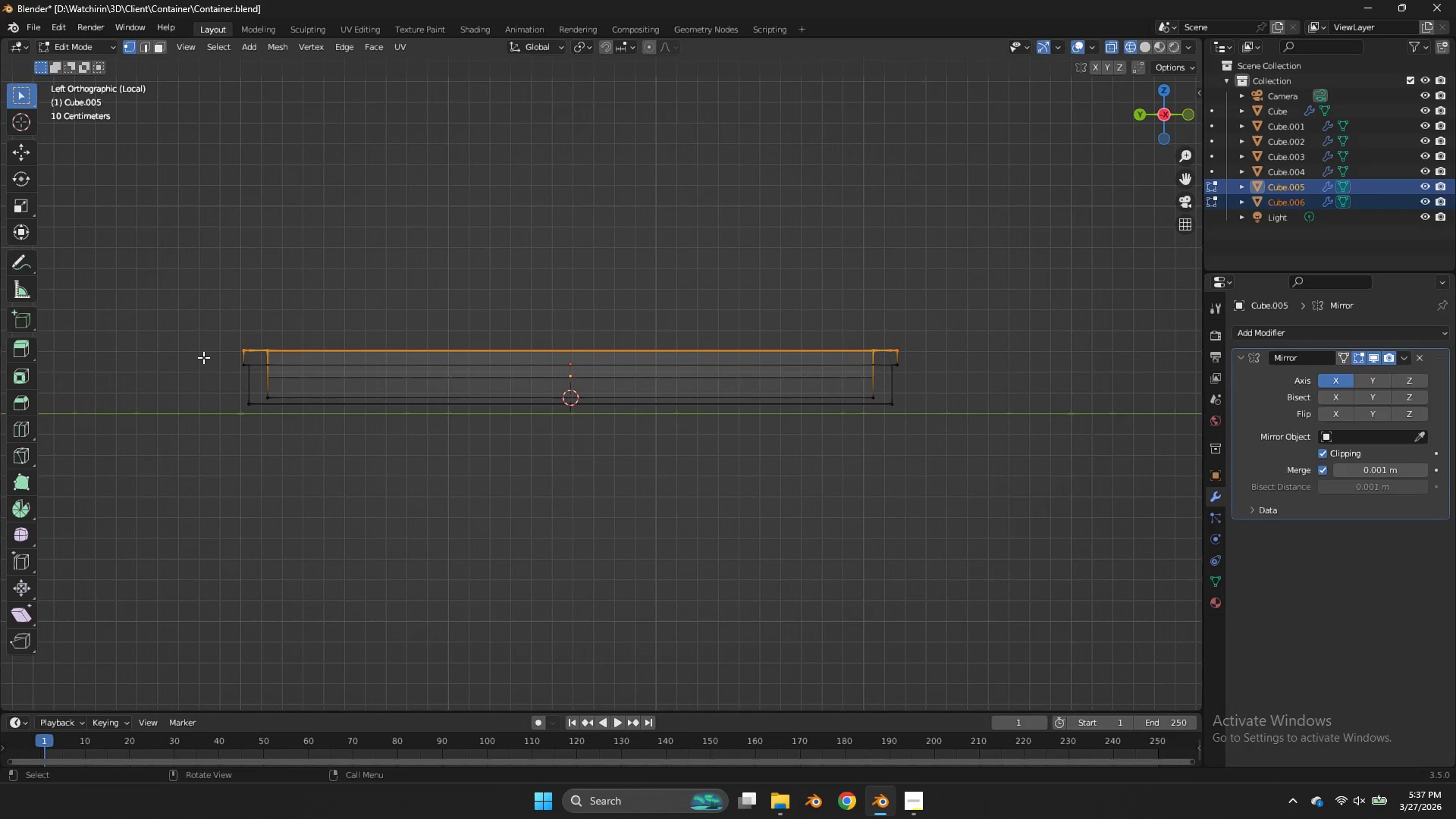 
type(sz0)
 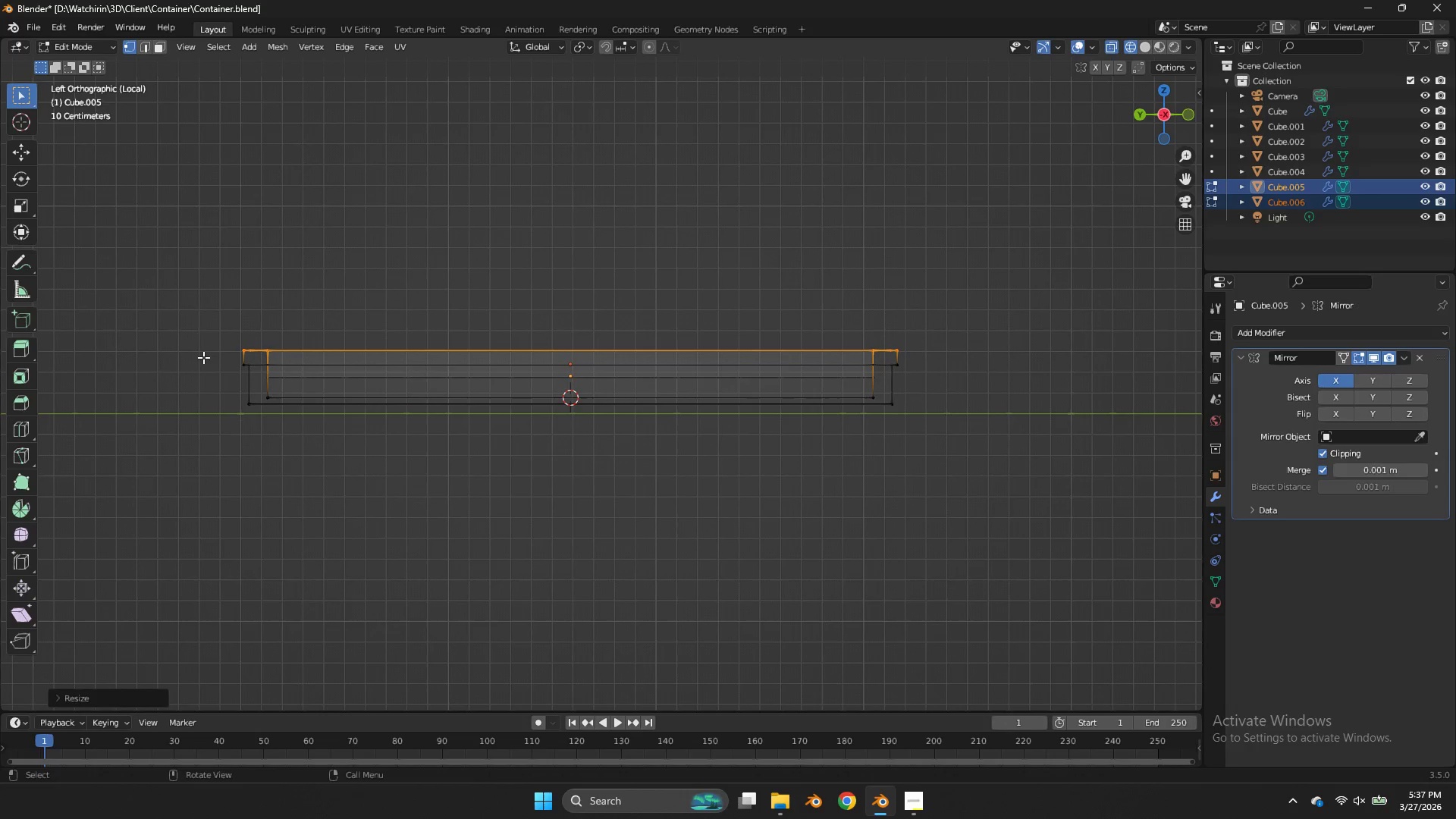 
key(Enter)
 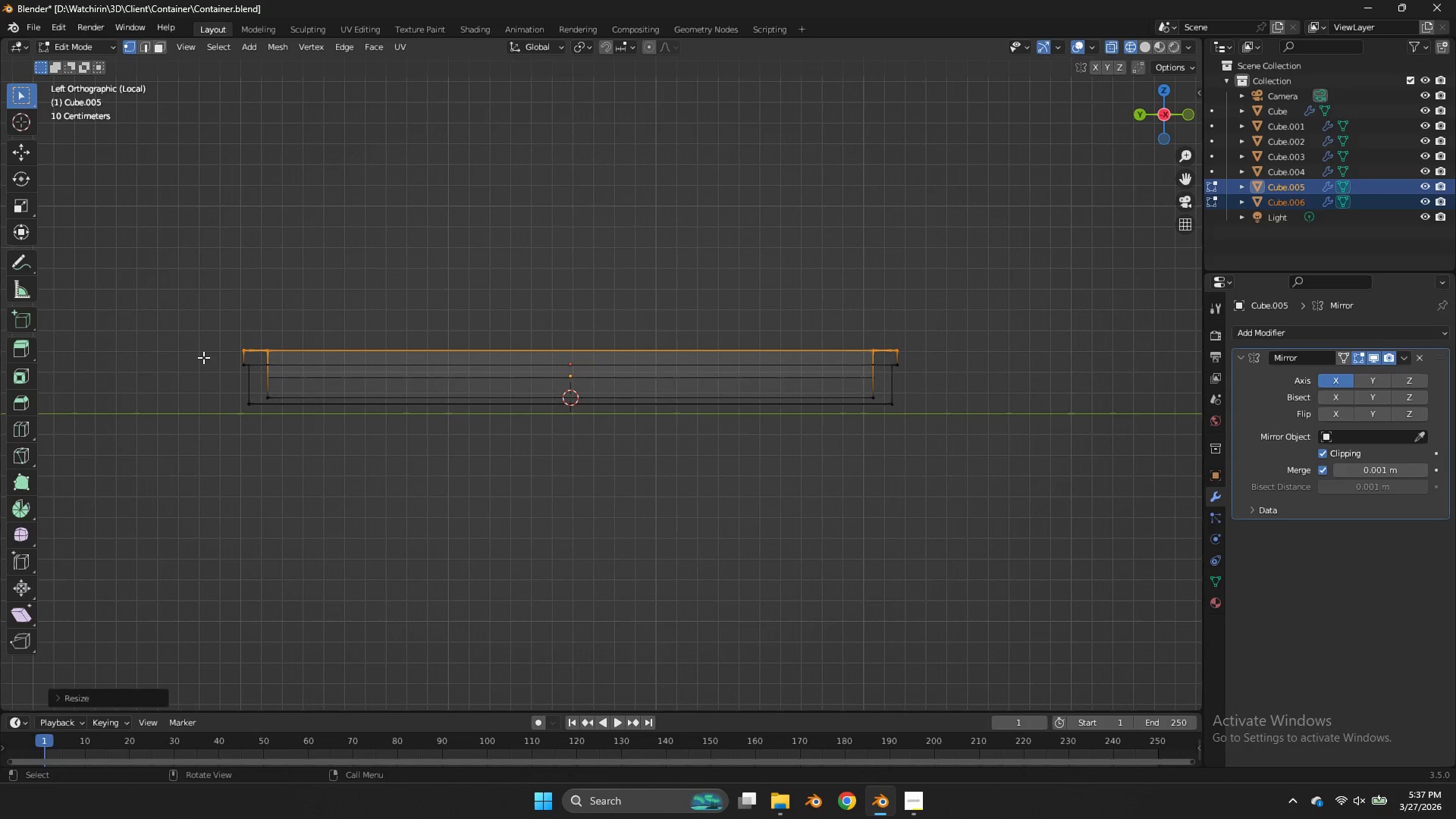 
key(Control+ControlLeft)
 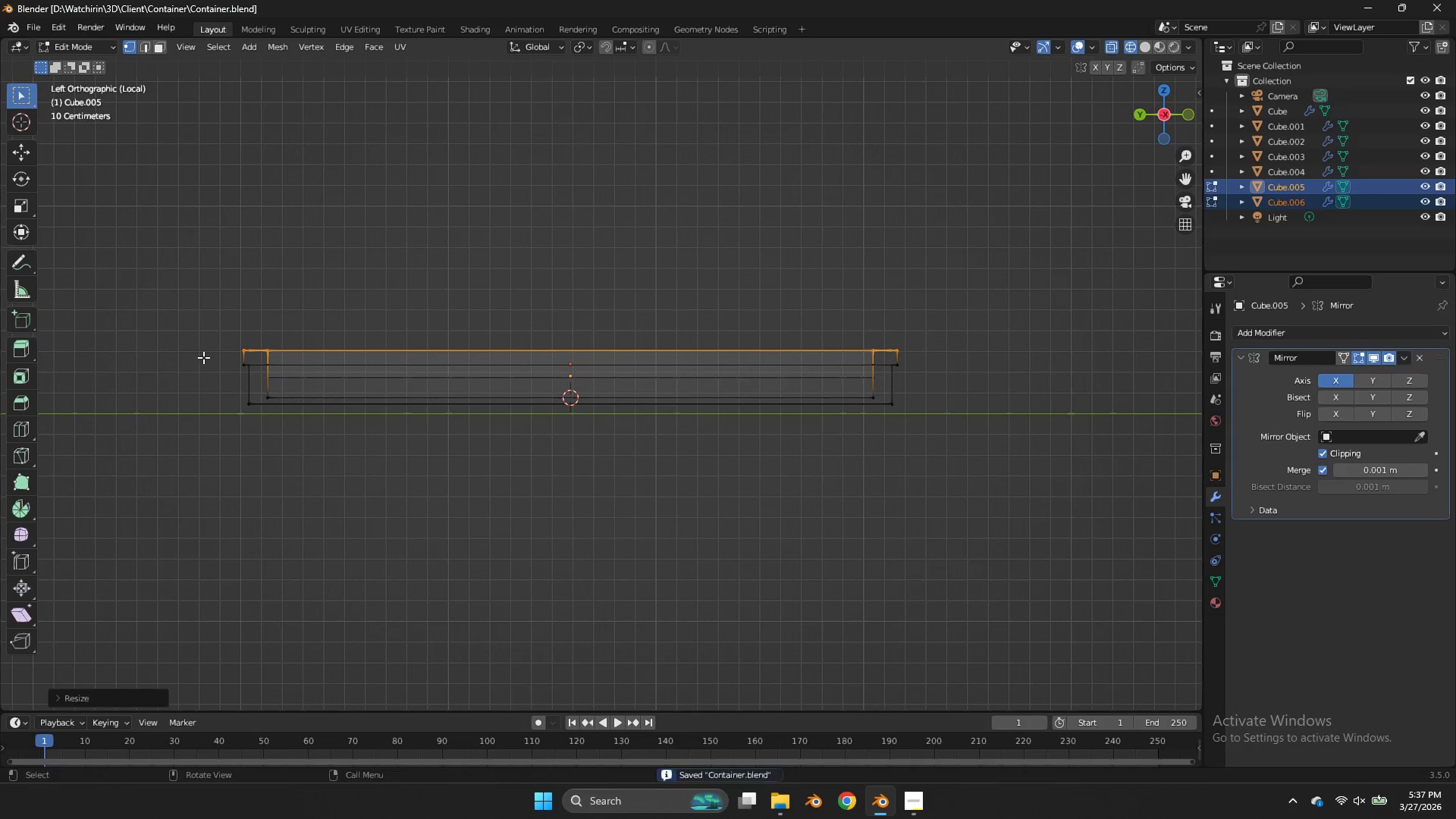 
key(Control+S)
 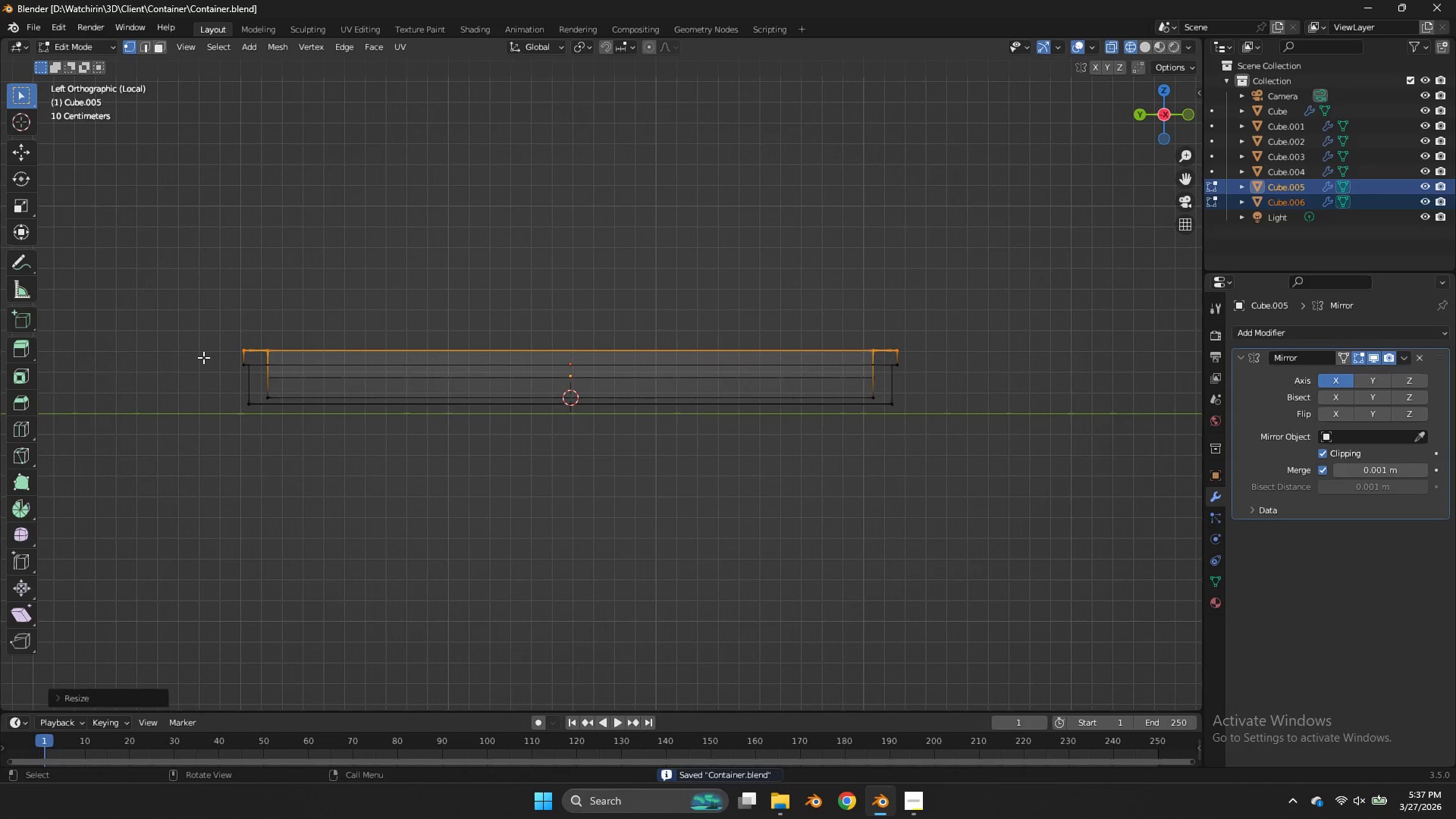 
key(Z)
 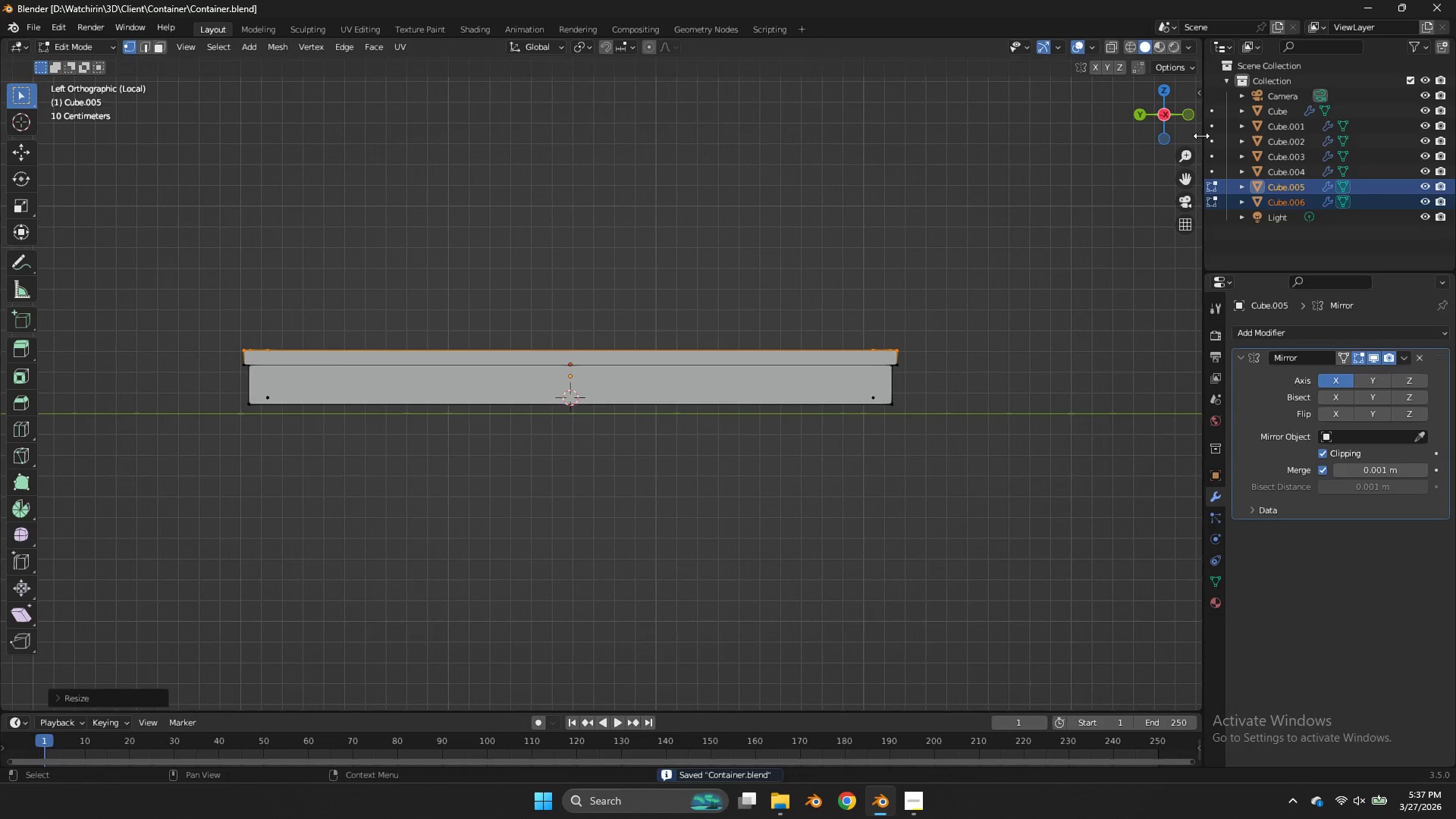 
left_click_drag(start_coordinate=[1177, 123], to_coordinate=[1020, 168])
 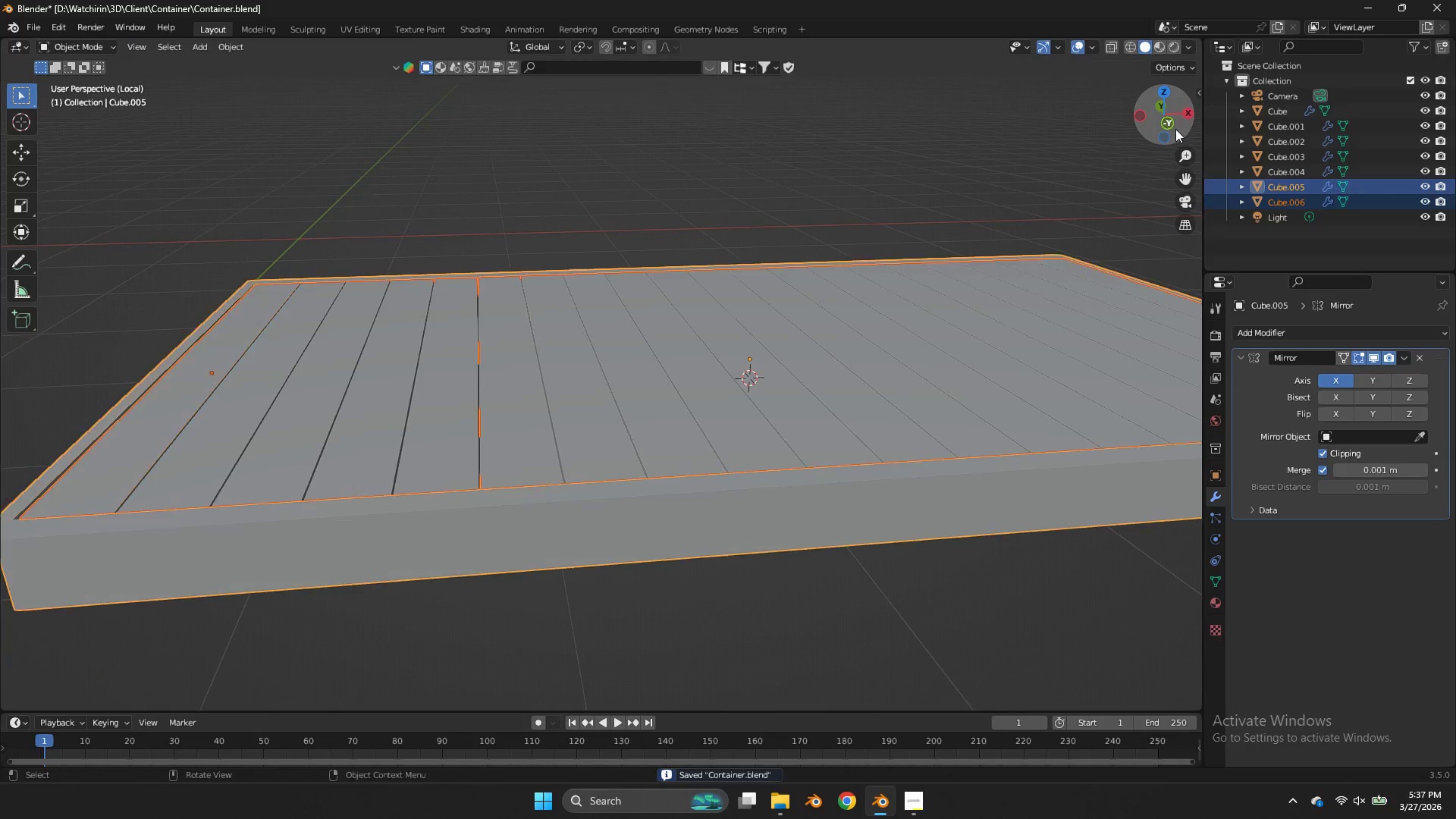 
key(Tab)
 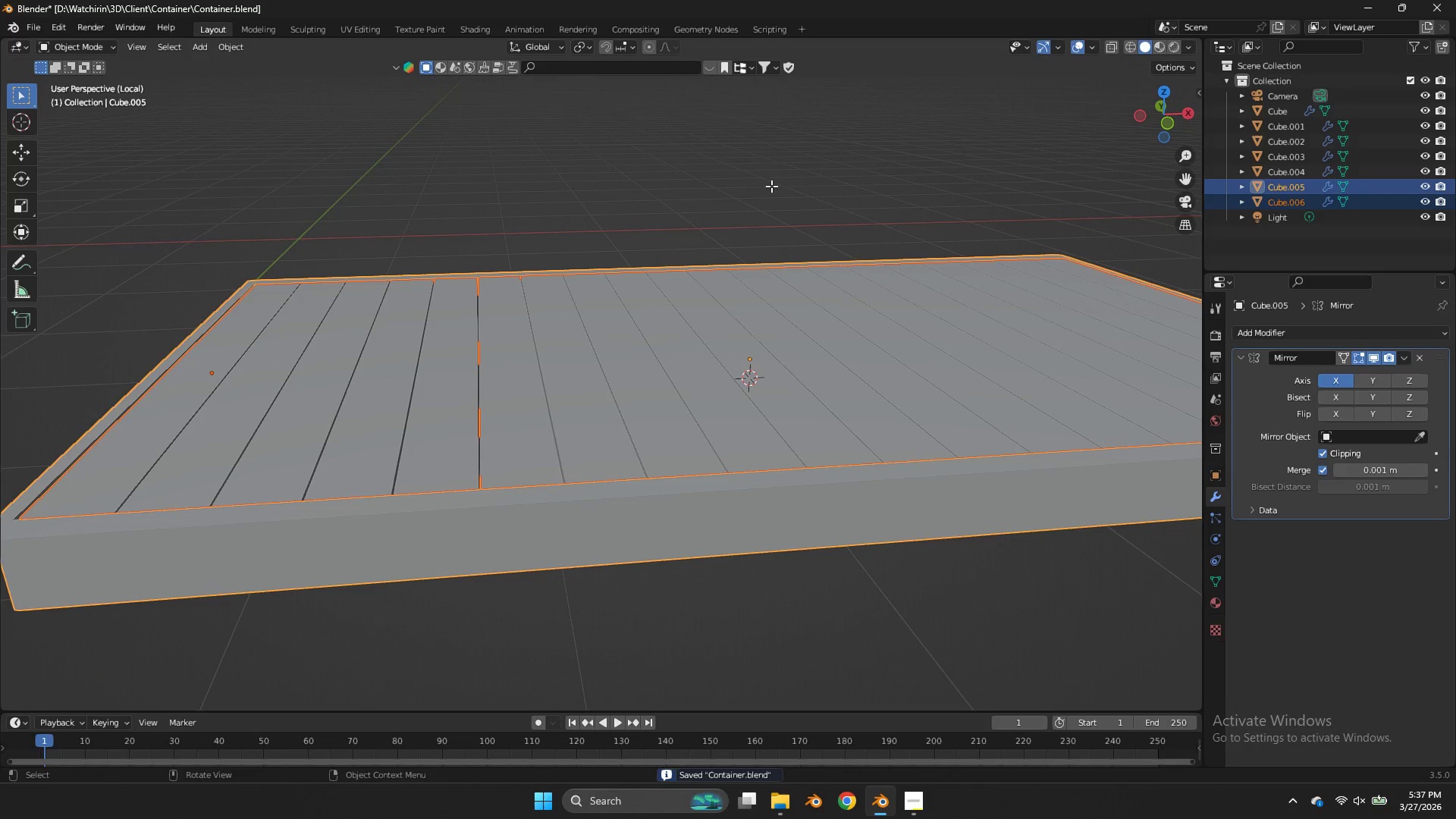 
key(Control+ControlLeft)
 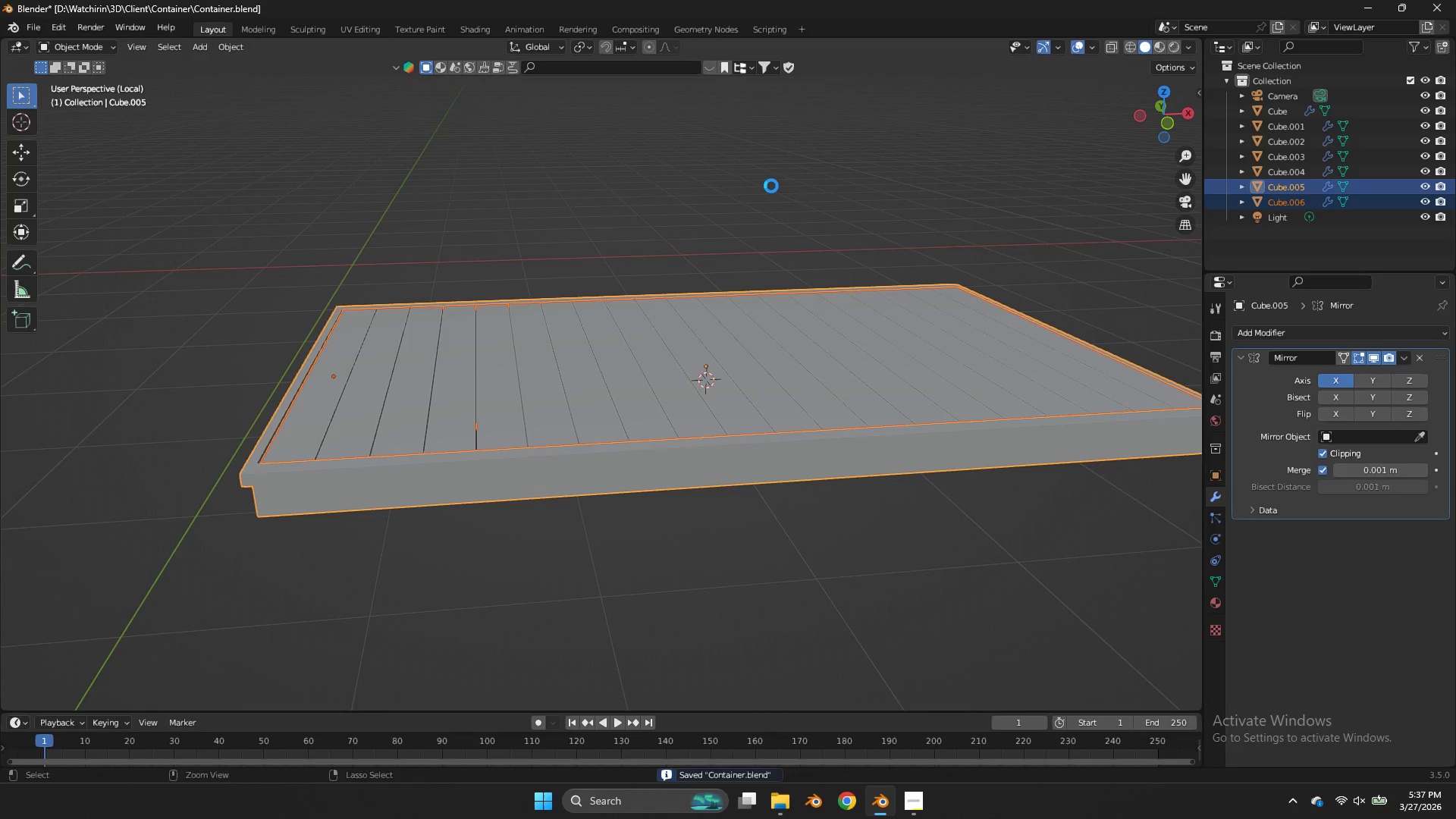 
key(Control+S)
 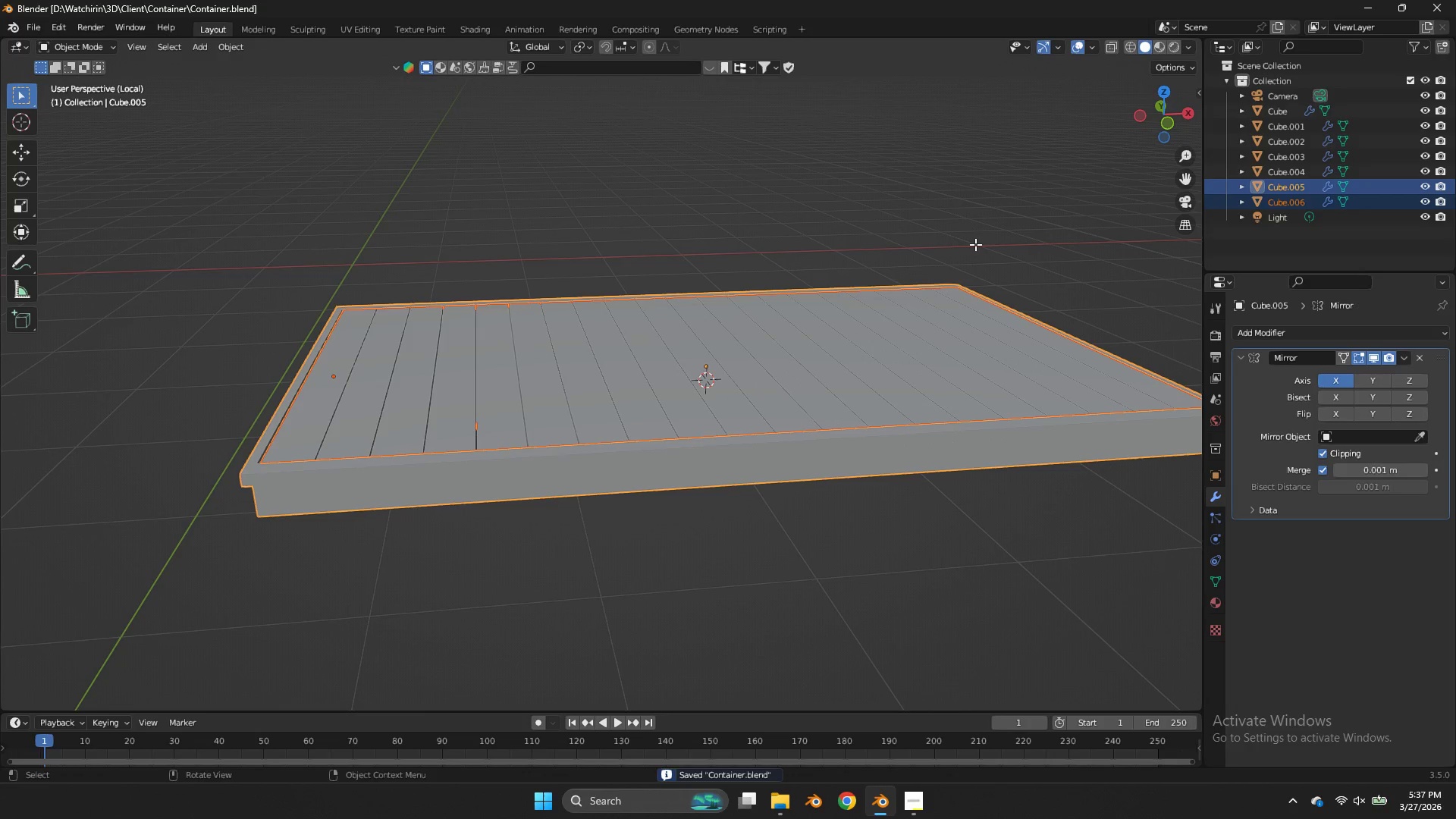 
scroll: coordinate [771, 186], scroll_direction: down, amount: 2.0
 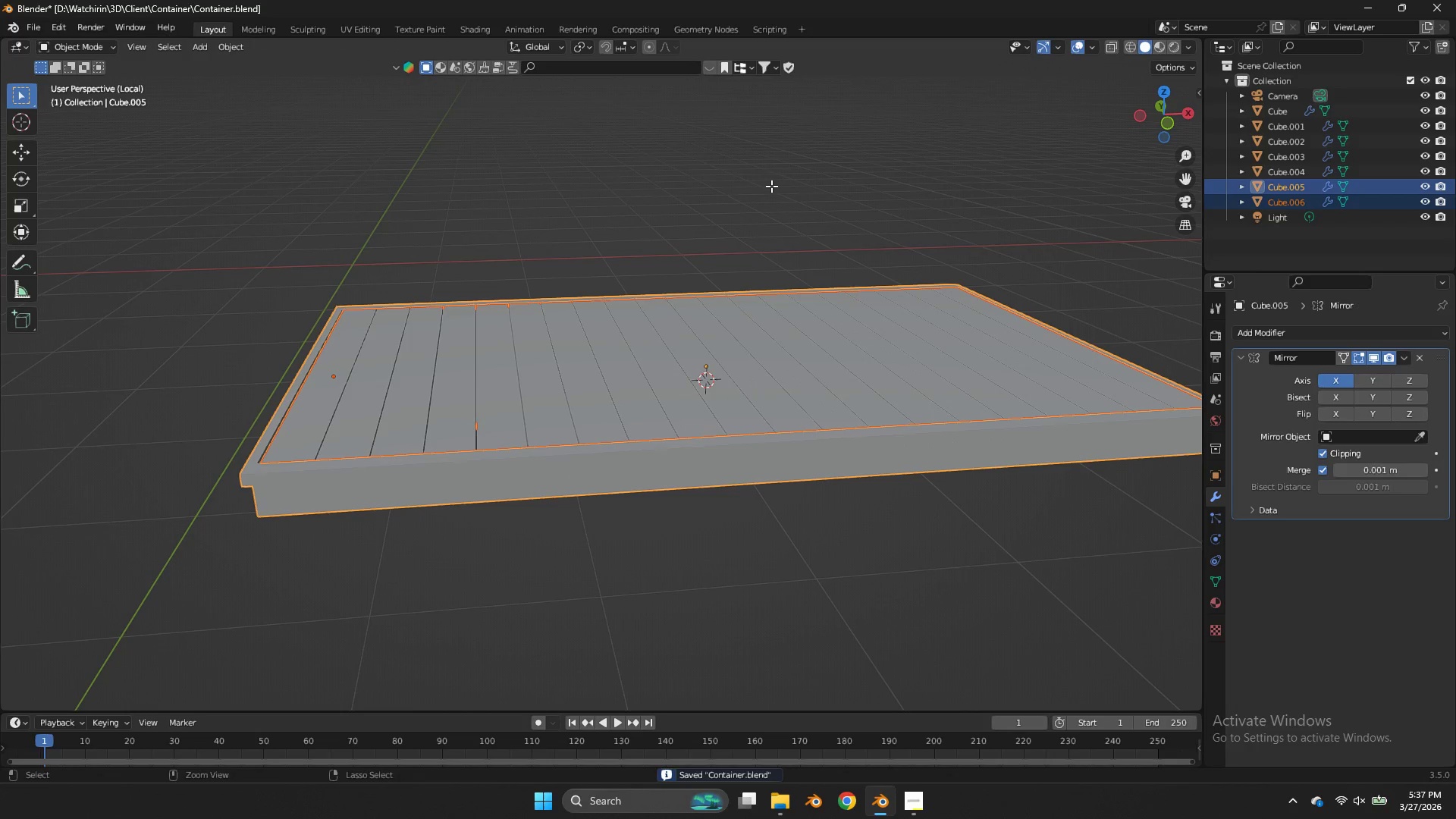 
key(NumpadDivide)
 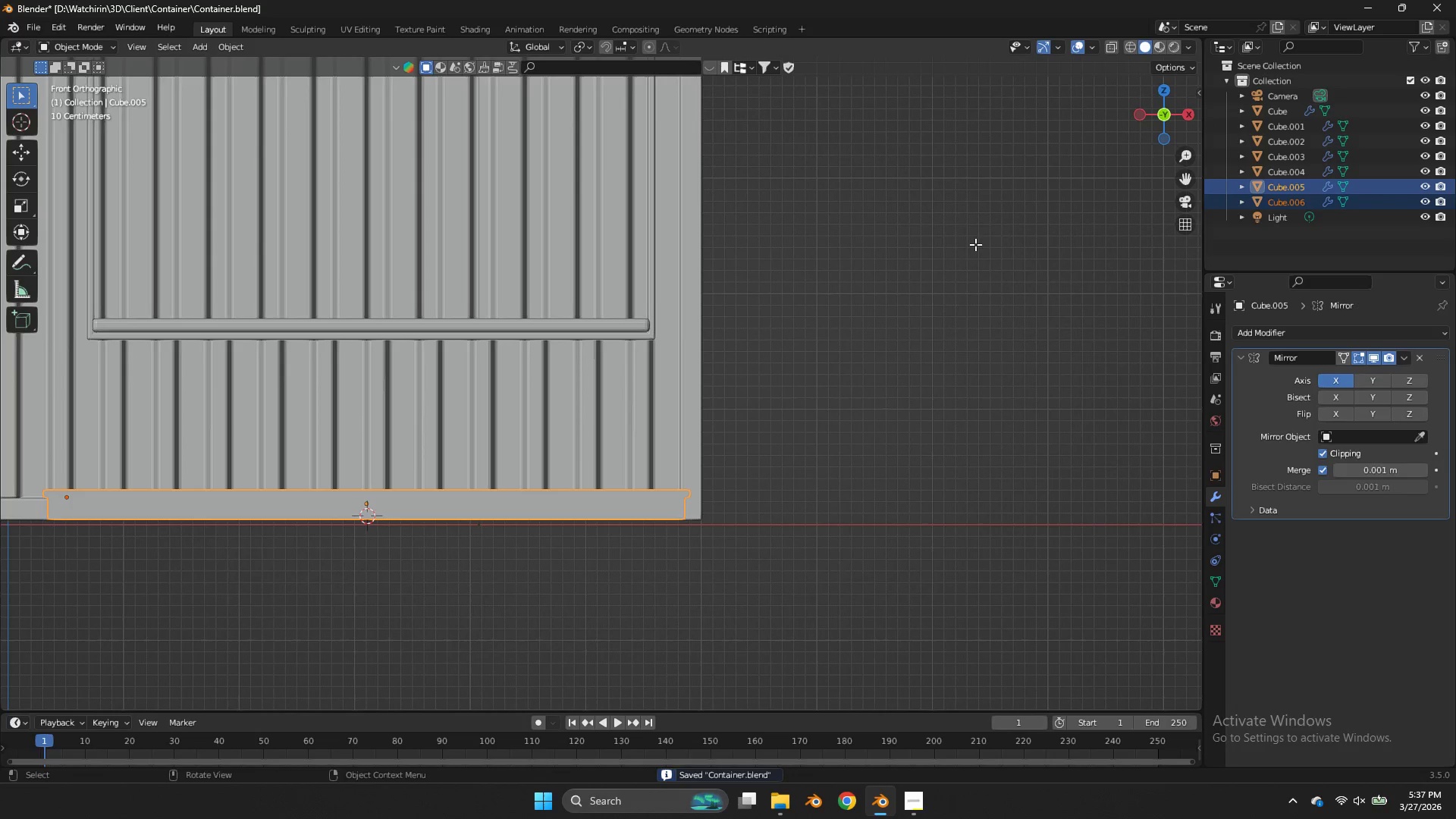 
left_click([975, 244])
 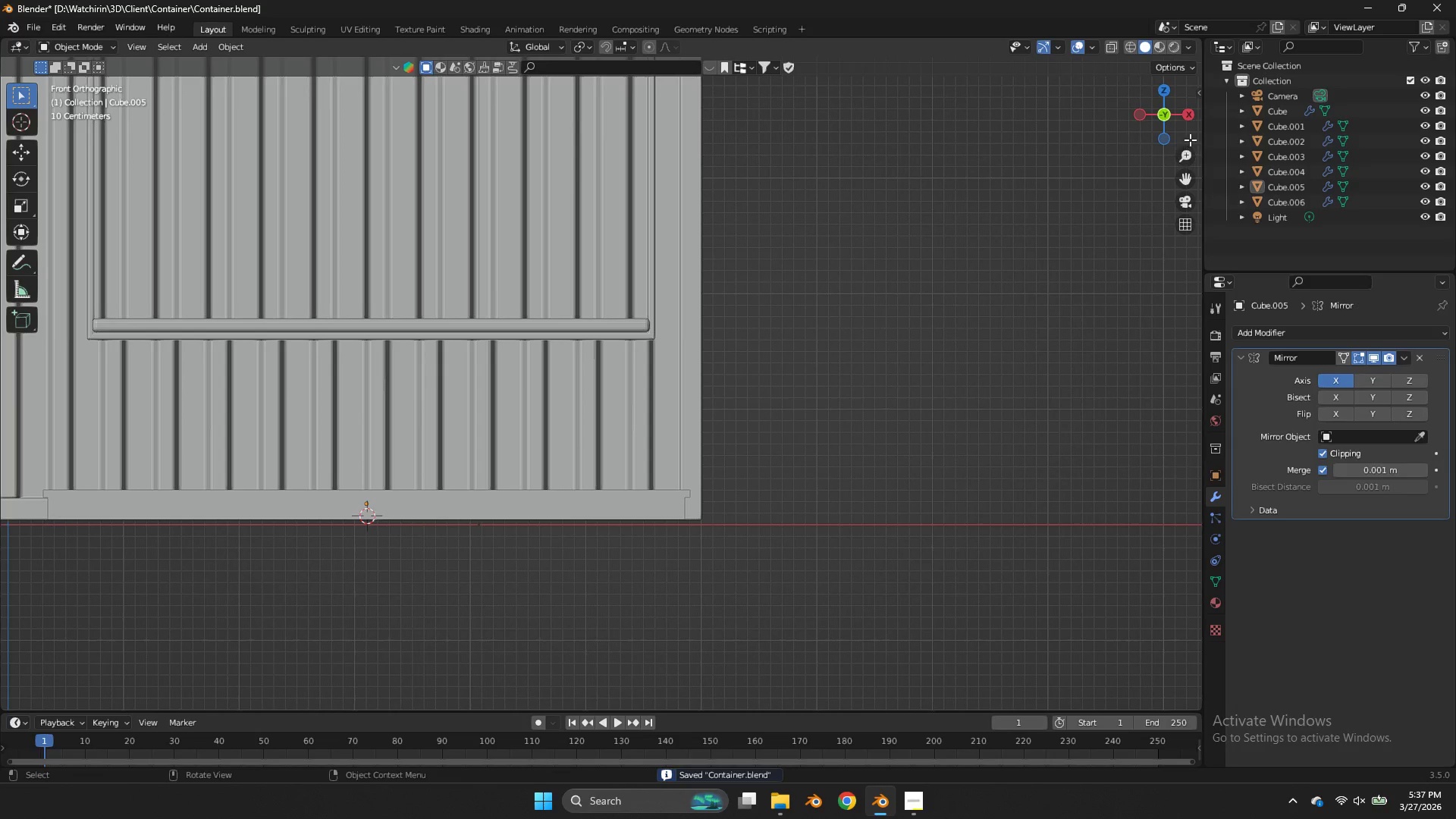 
left_click_drag(start_coordinate=[1175, 127], to_coordinate=[1124, 158])
 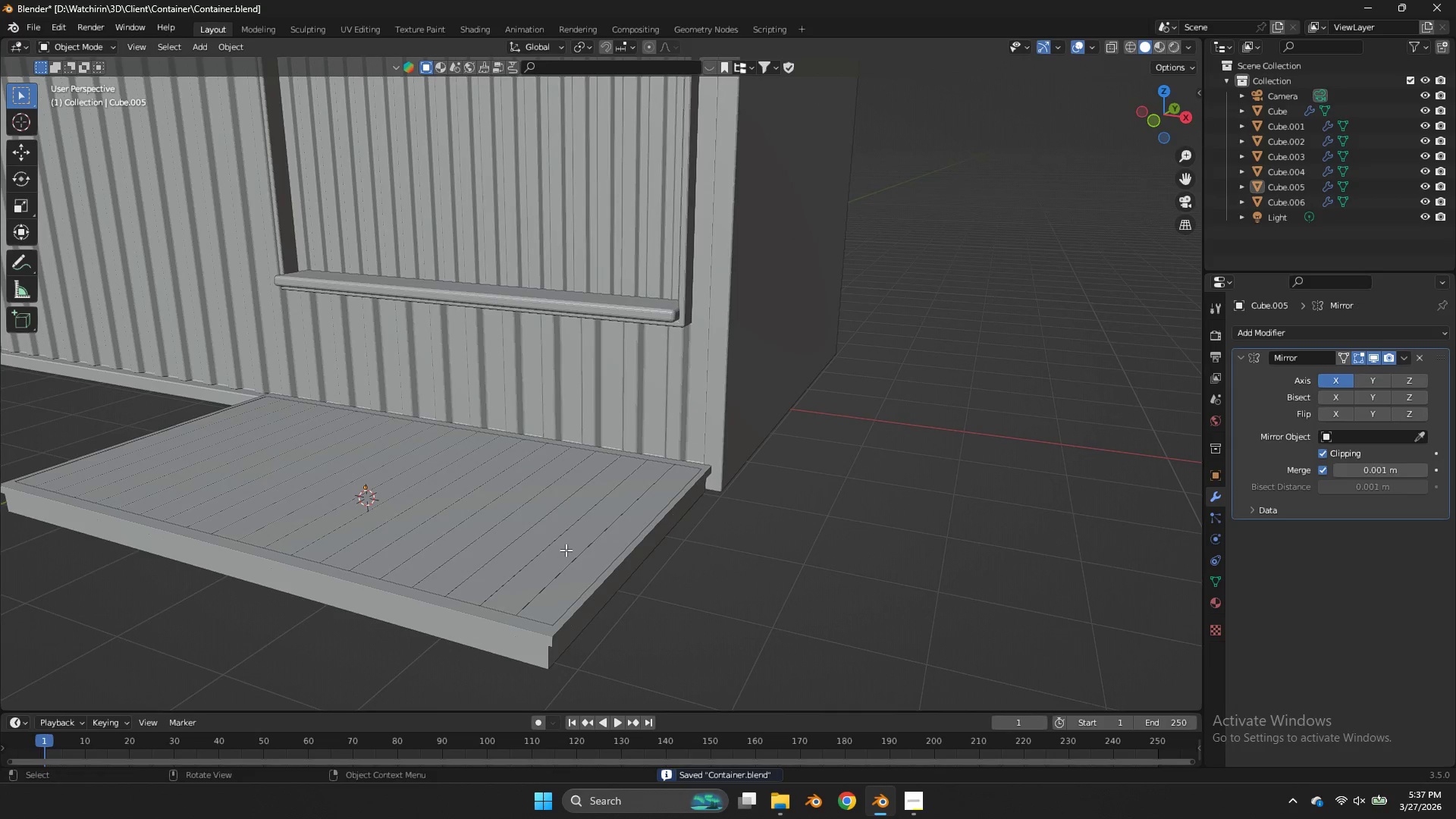 
left_click([566, 550])
 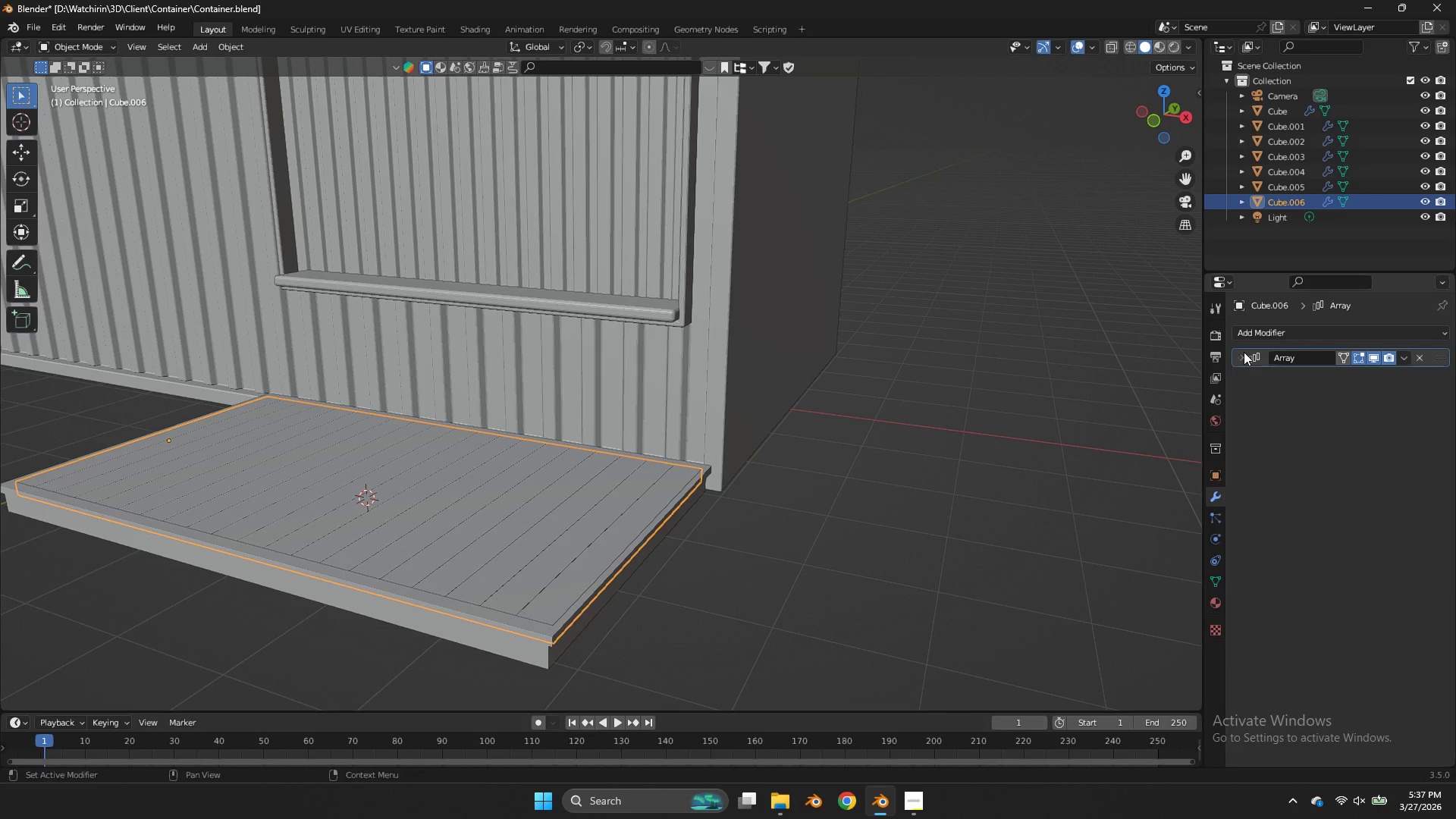 
double_click([1244, 337])
 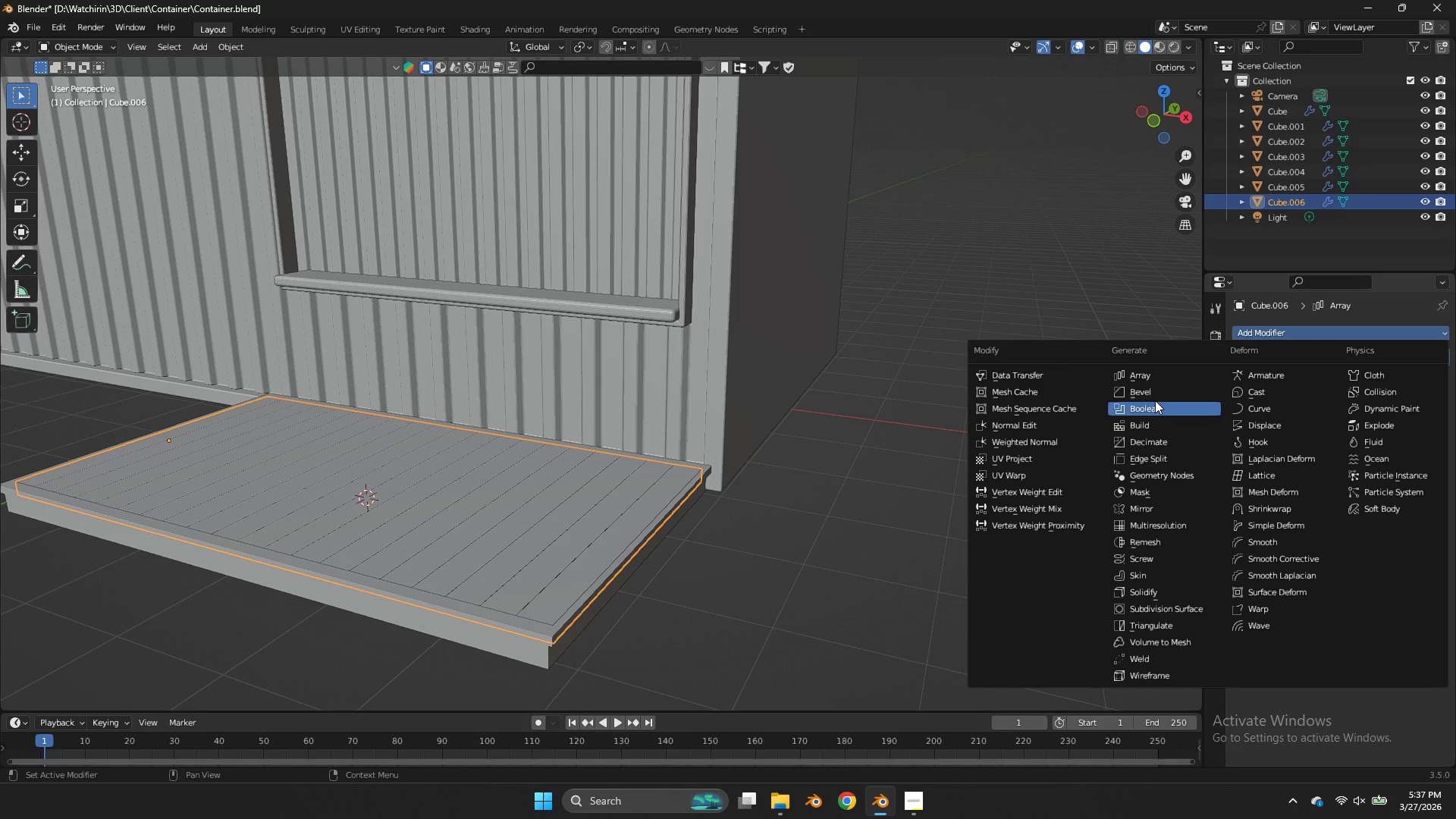 
left_click([1150, 395])
 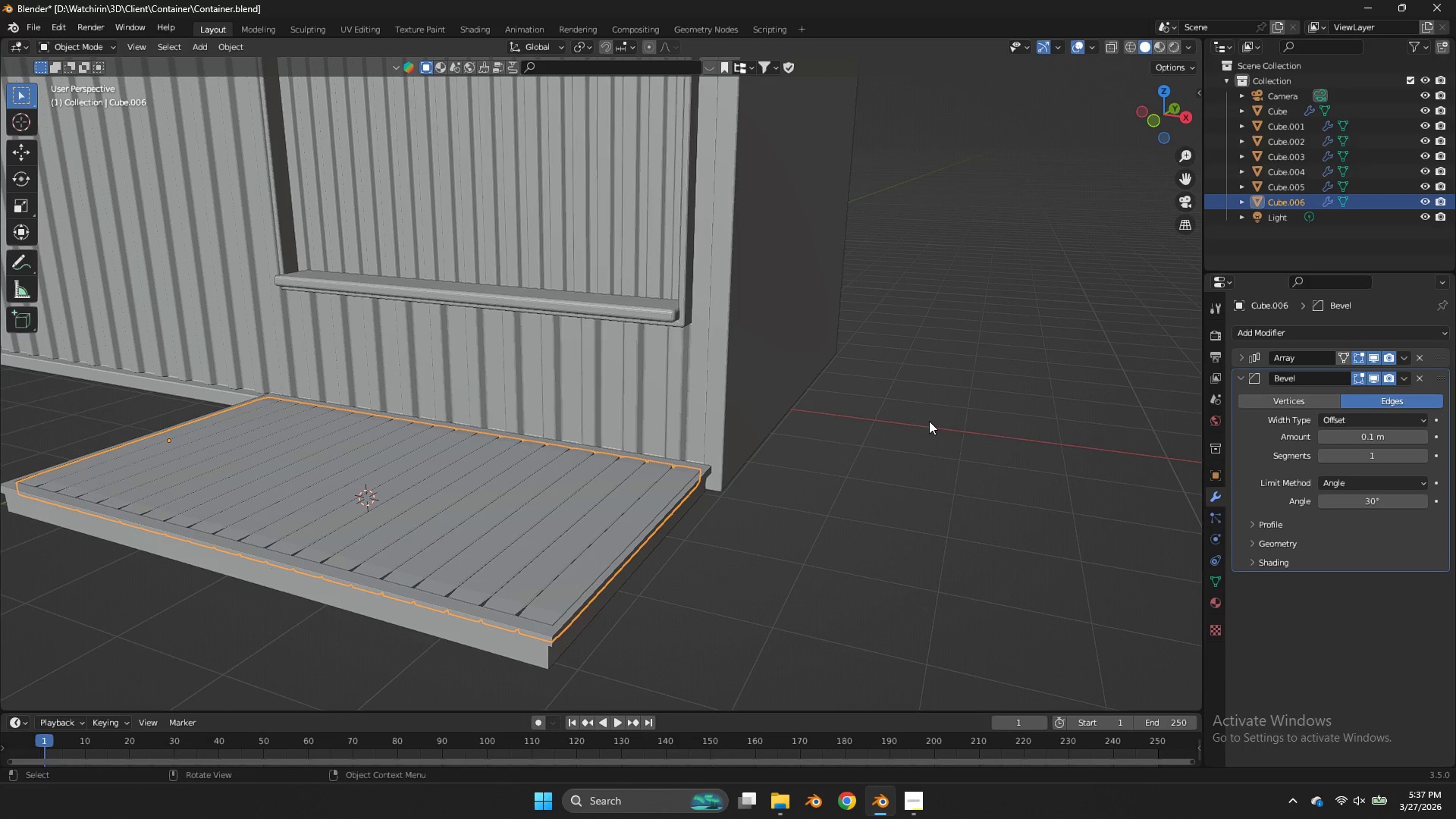 
key(NumpadDivide)
 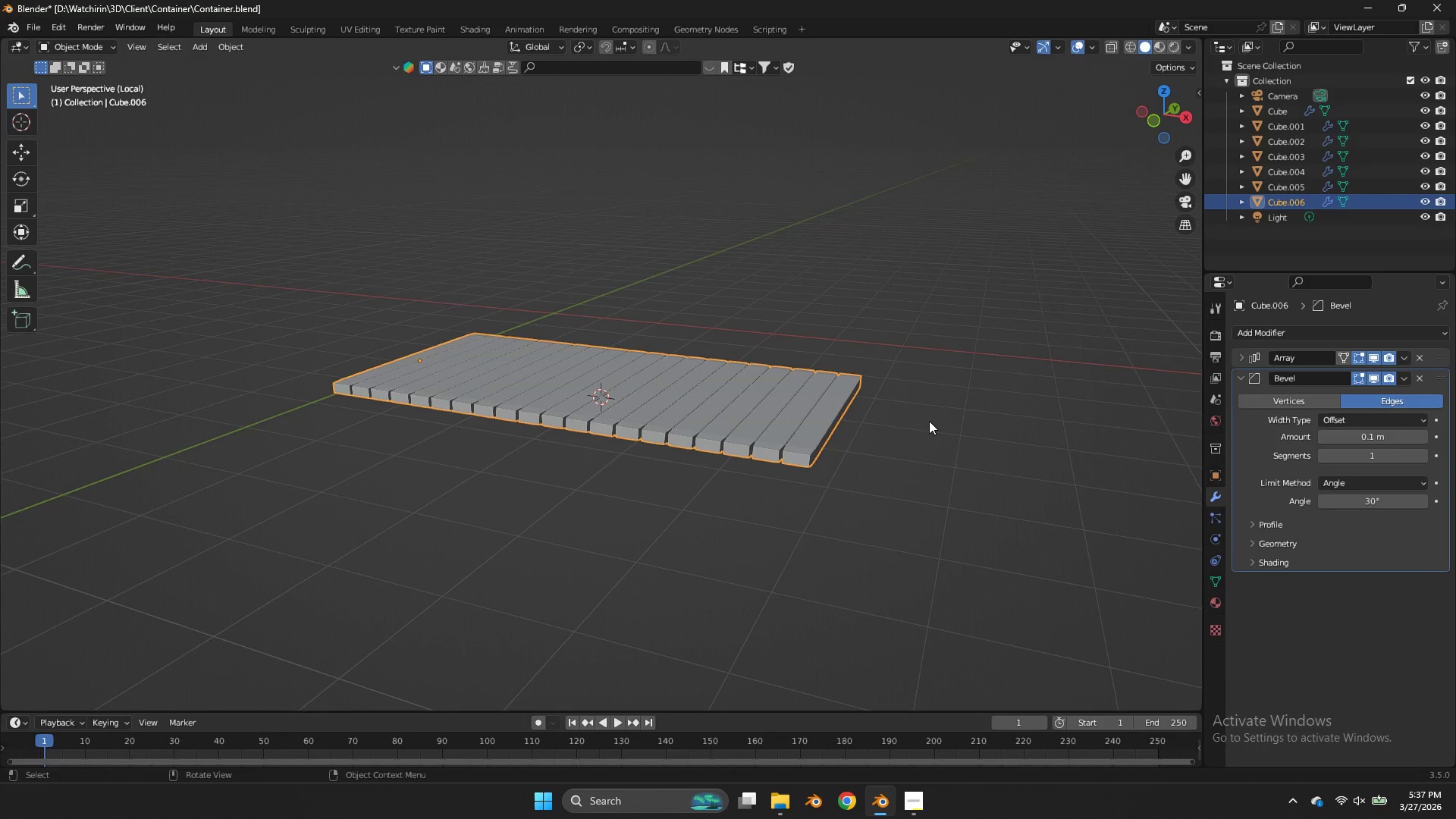 
scroll: coordinate [929, 421], scroll_direction: up, amount: 3.0
 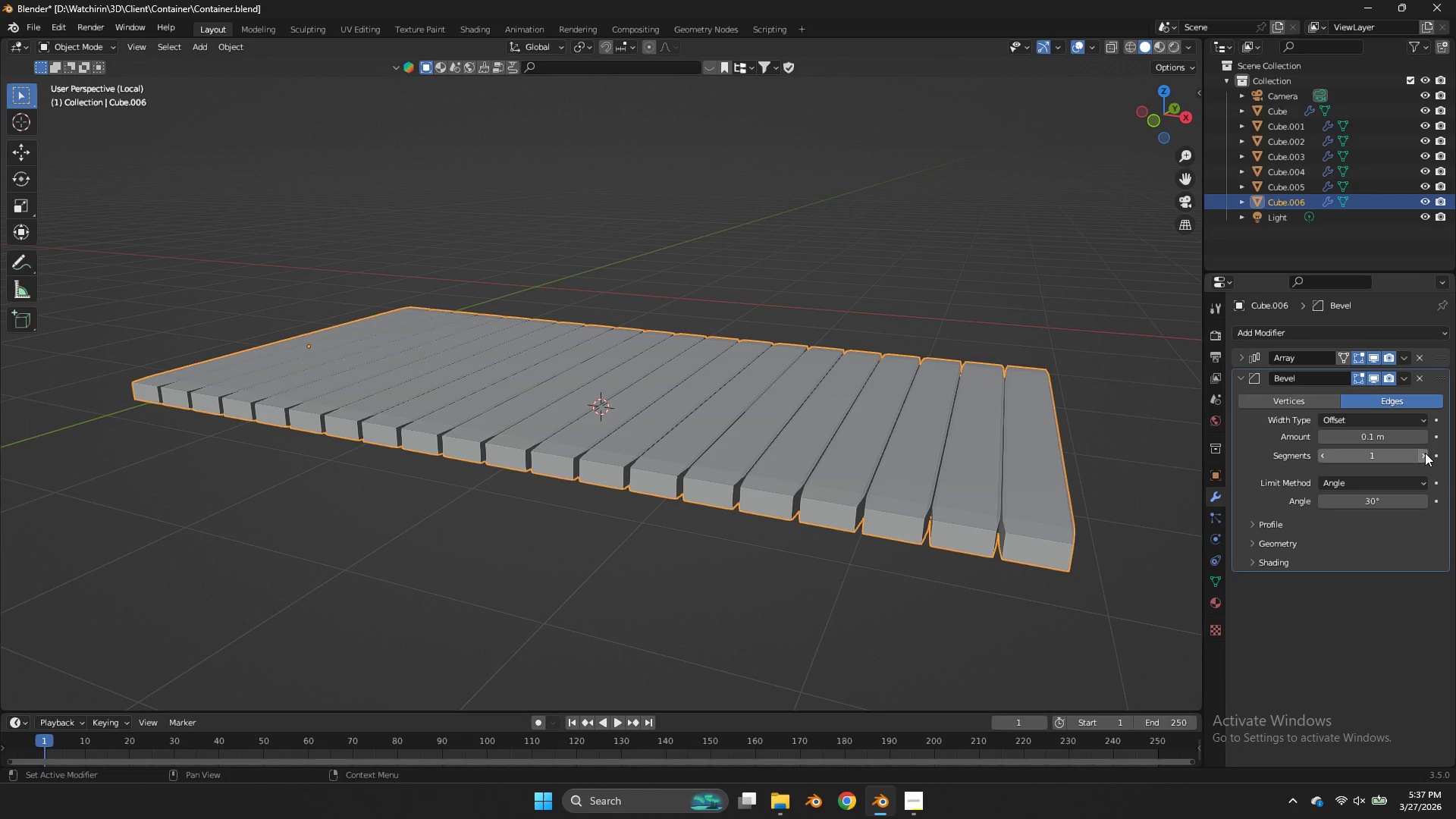 
double_click([1425, 453])
 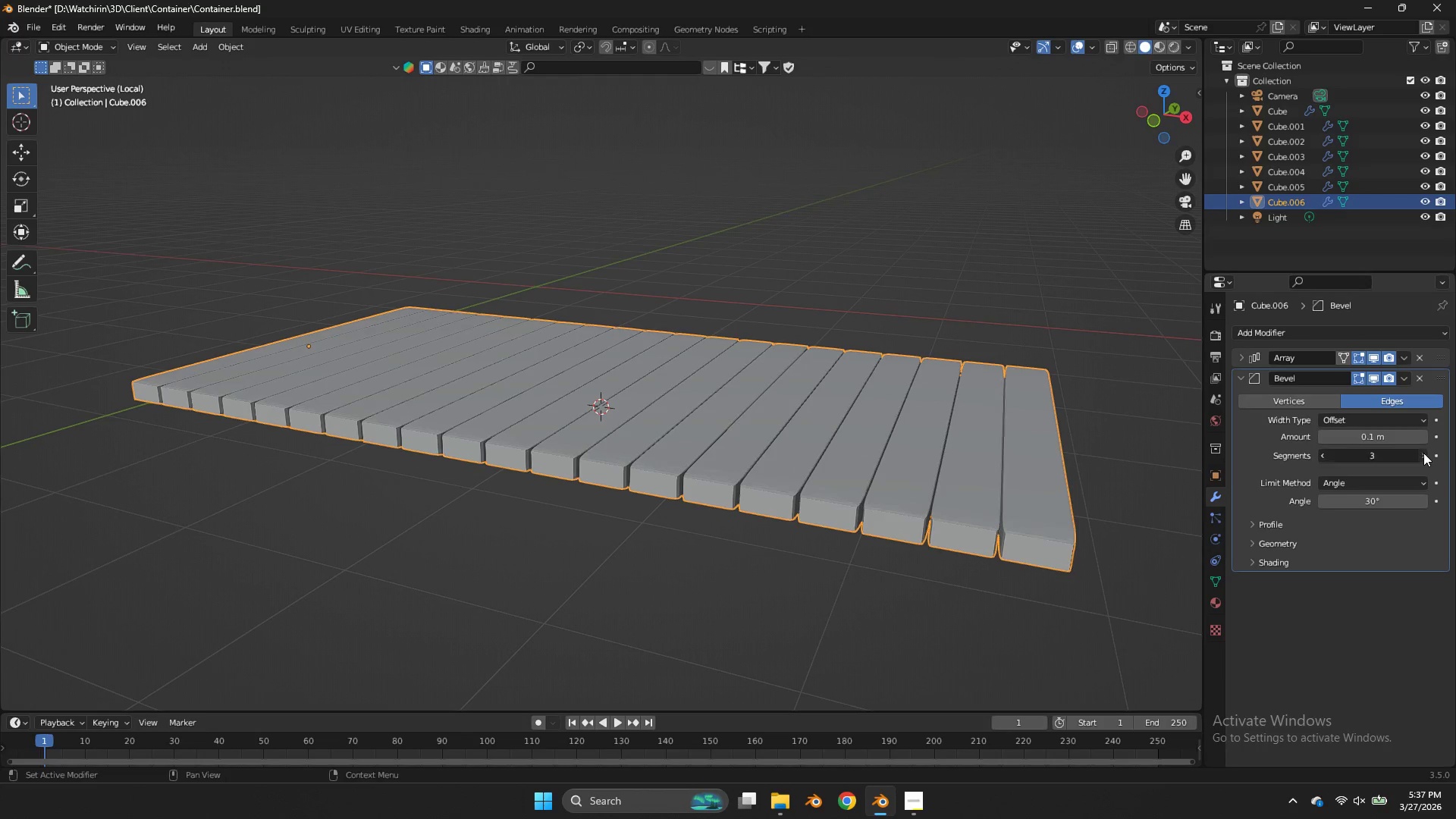 
triple_click([1423, 453])
 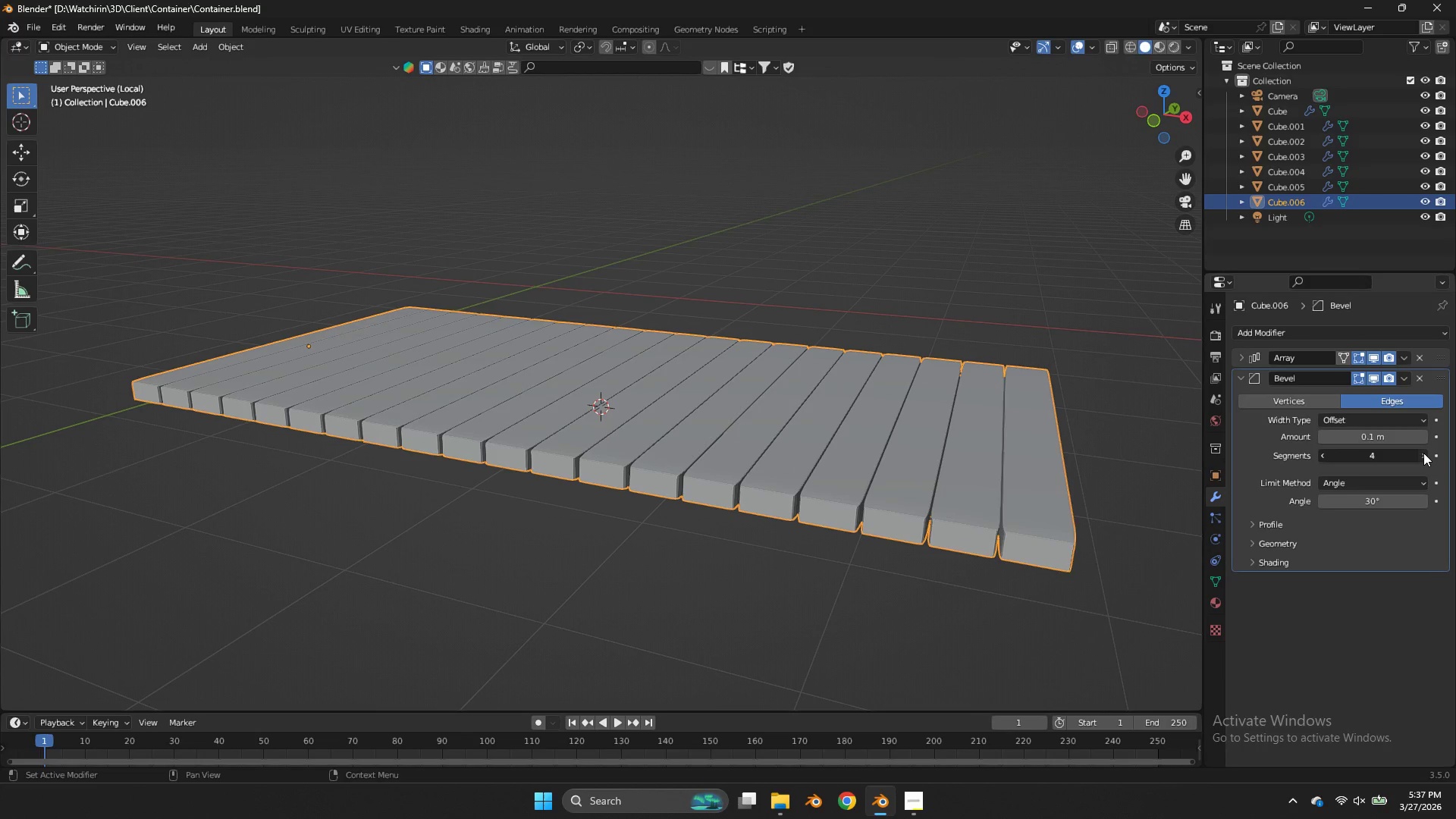 
triple_click([1423, 453])
 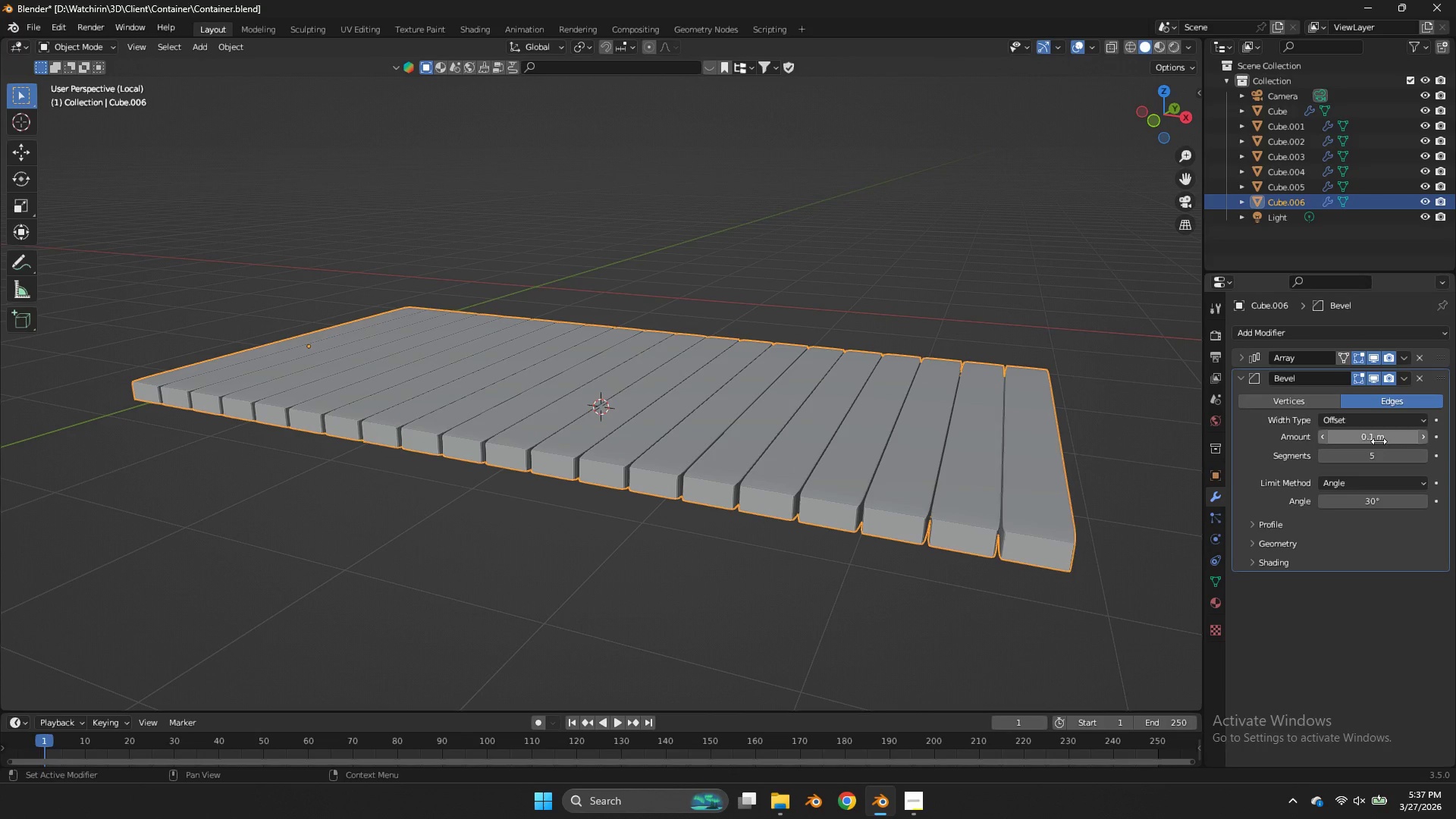 
left_click_drag(start_coordinate=[1378, 440], to_coordinate=[648, 435])
 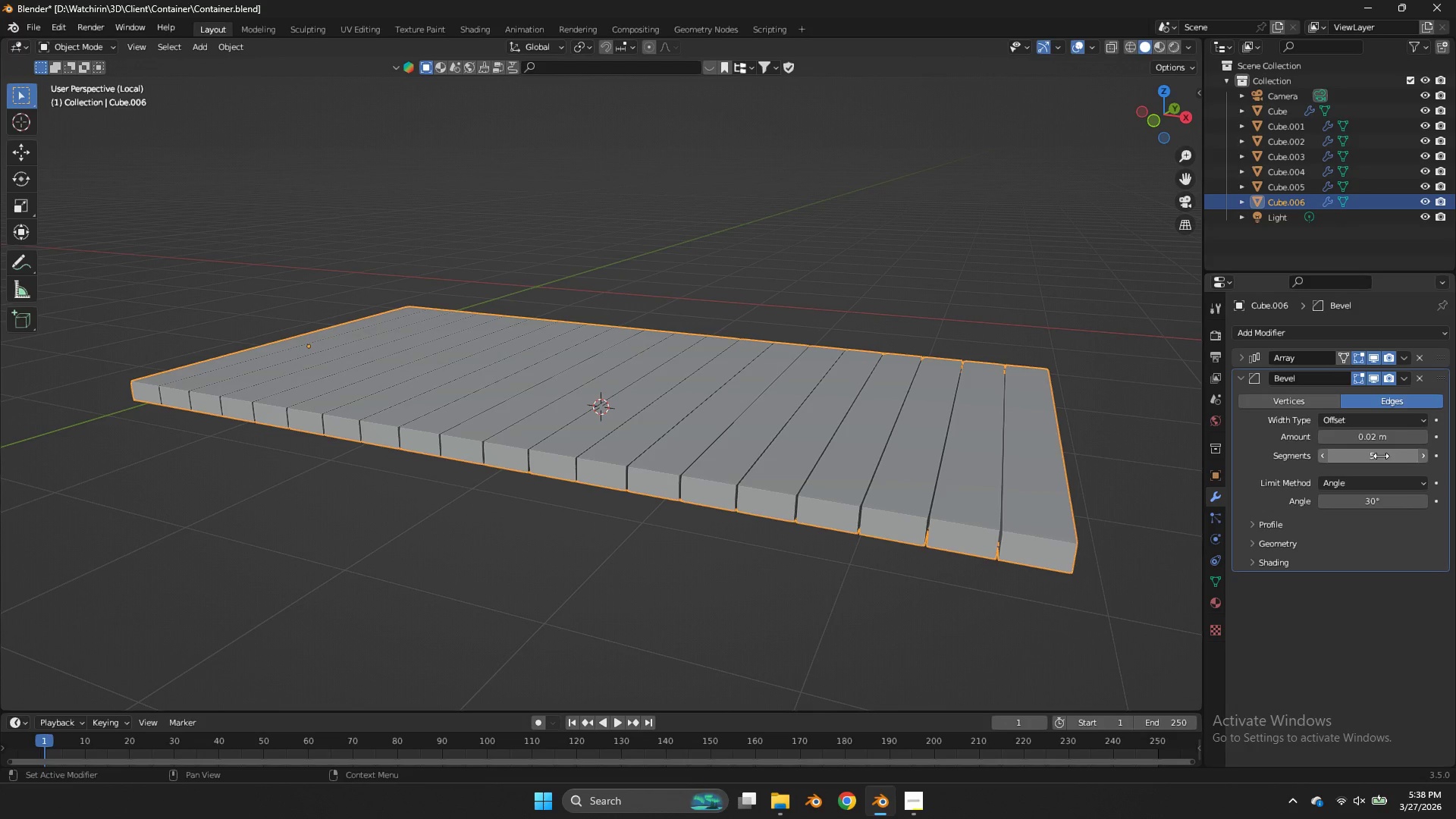 
left_click_drag(start_coordinate=[1381, 456], to_coordinate=[687, 451])
 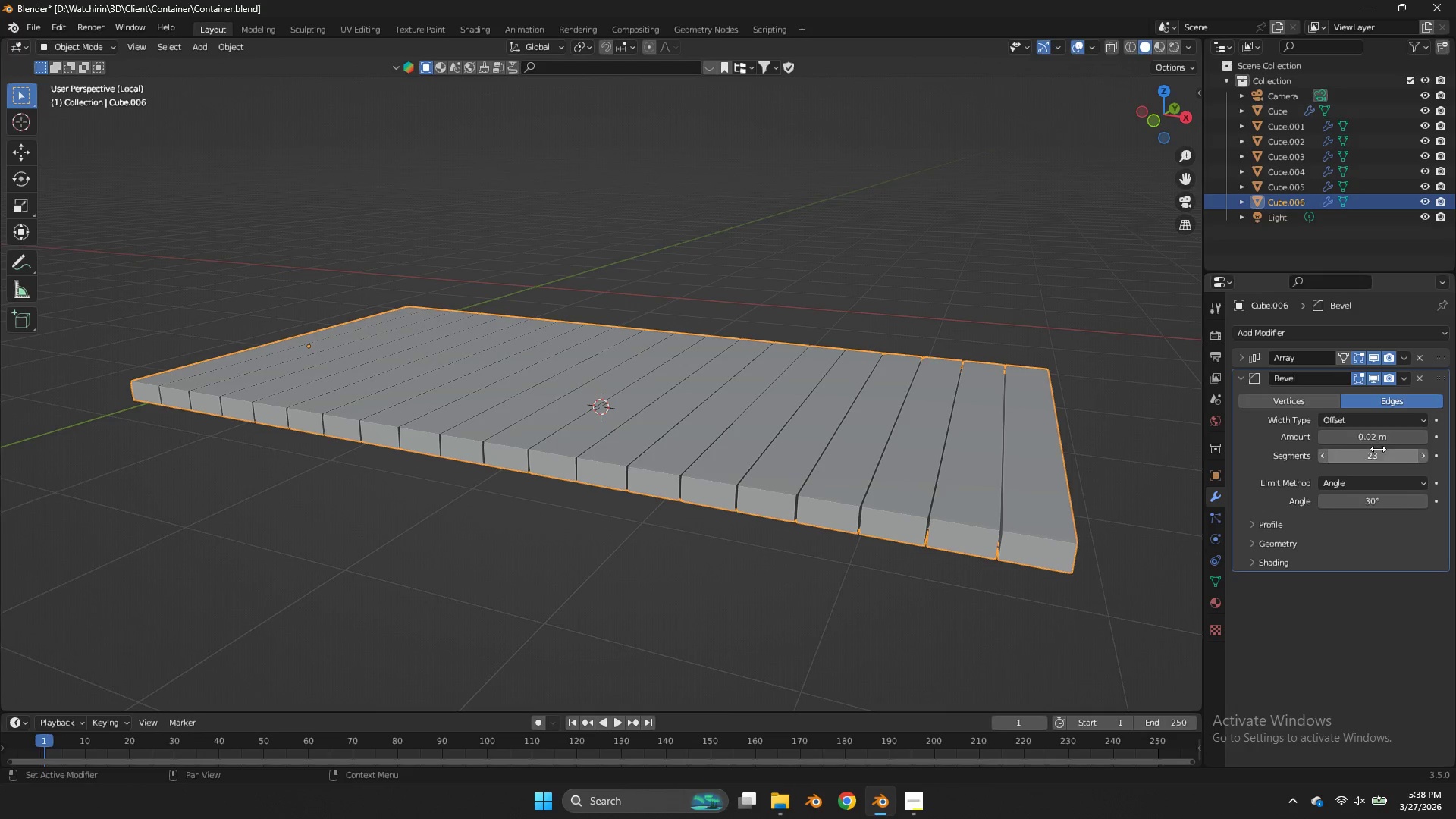 
left_click_drag(start_coordinate=[1378, 451], to_coordinate=[594, 453])
 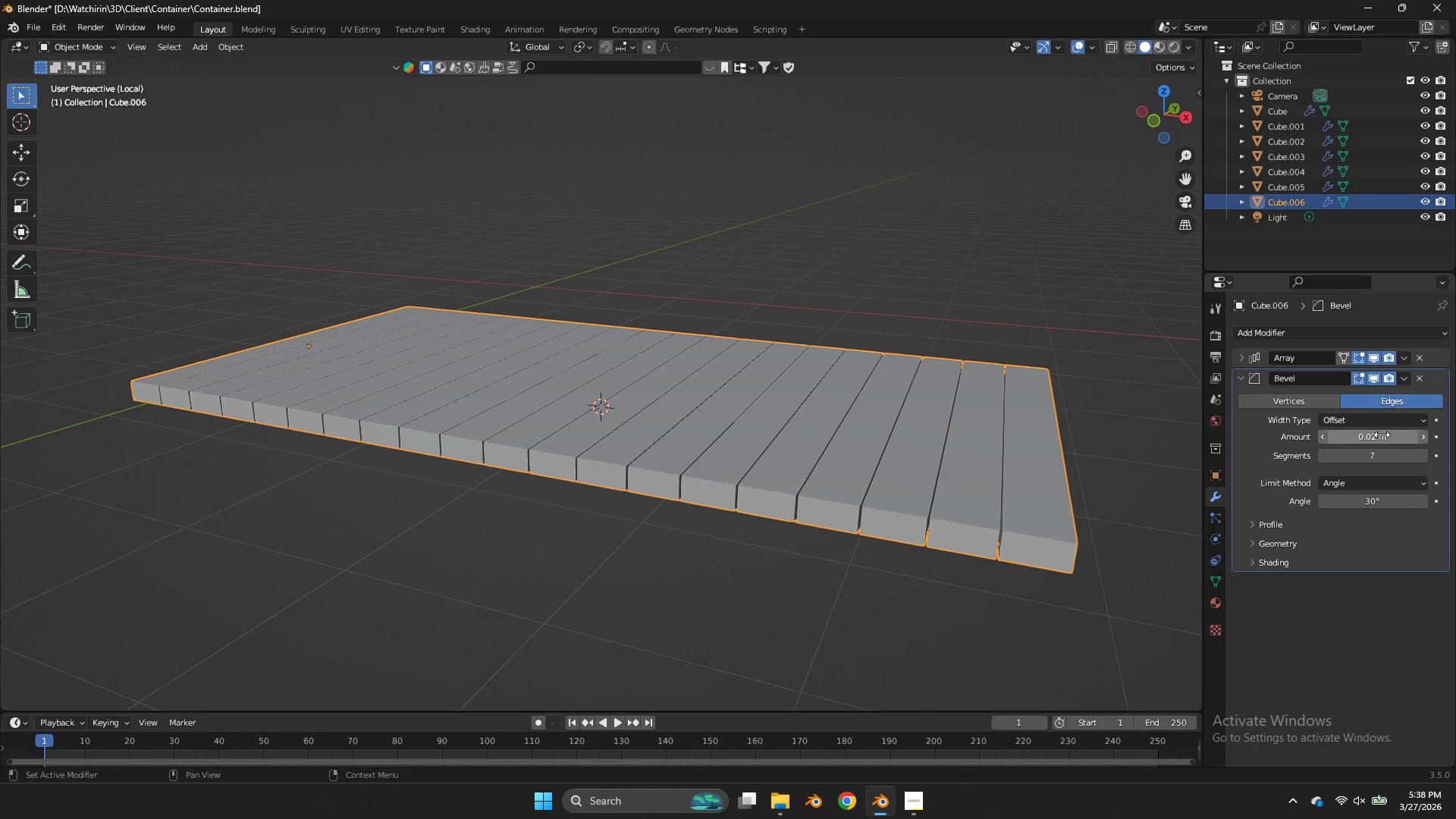 
left_click_drag(start_coordinate=[1382, 435], to_coordinate=[658, 435])
 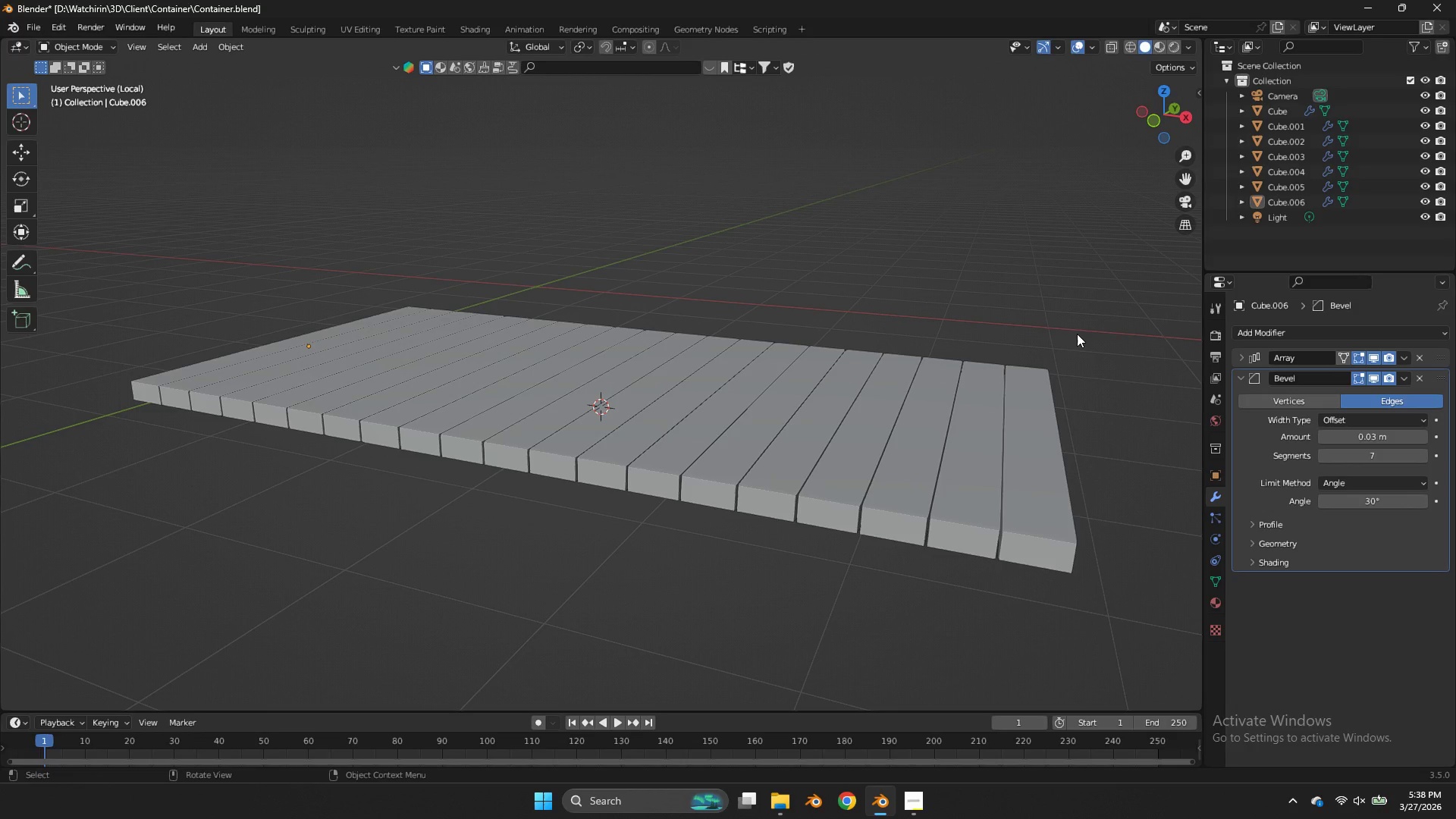 
key(NumpadDivide)
 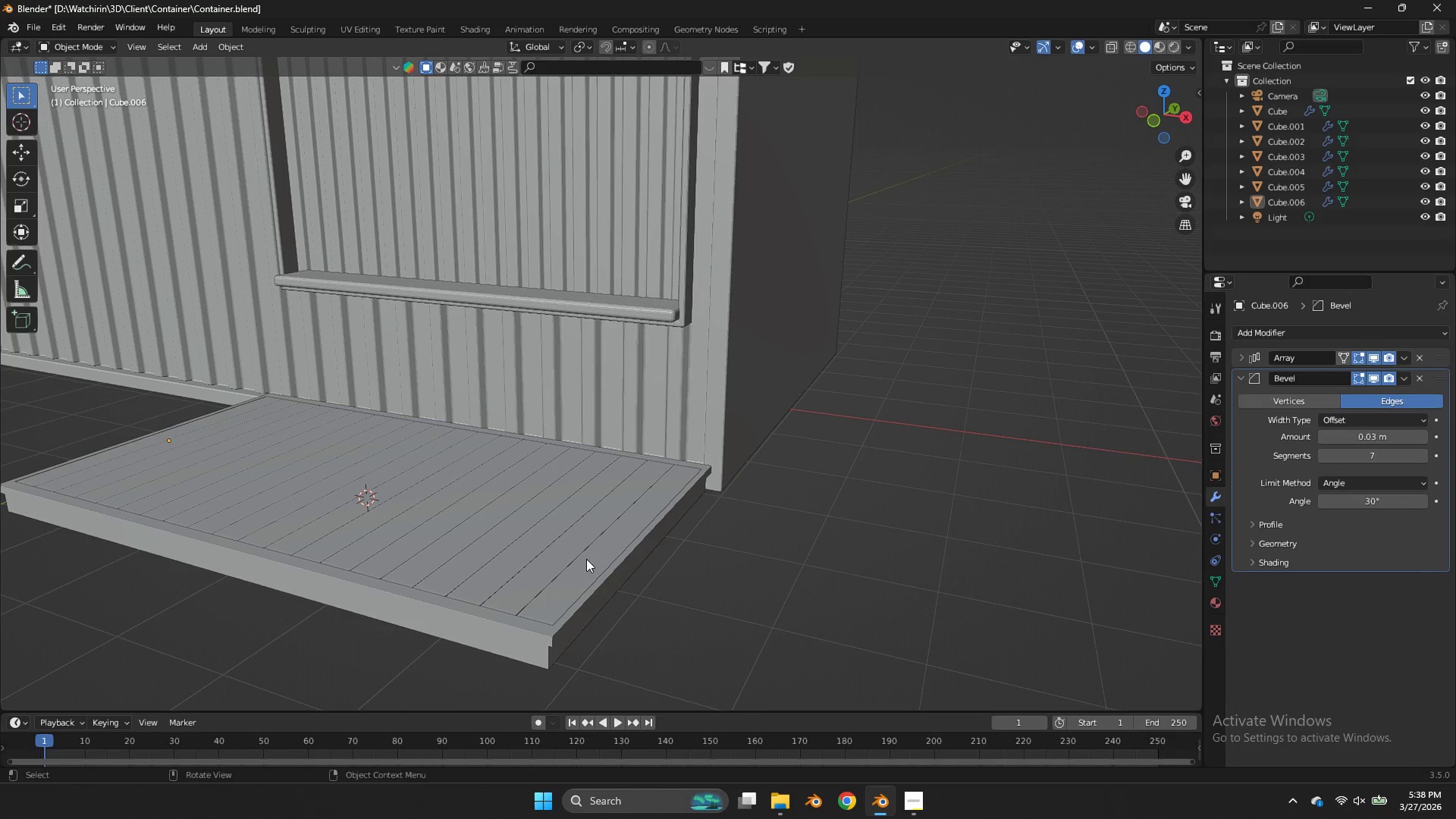 
left_click_drag(start_coordinate=[540, 555], to_coordinate=[516, 573])
 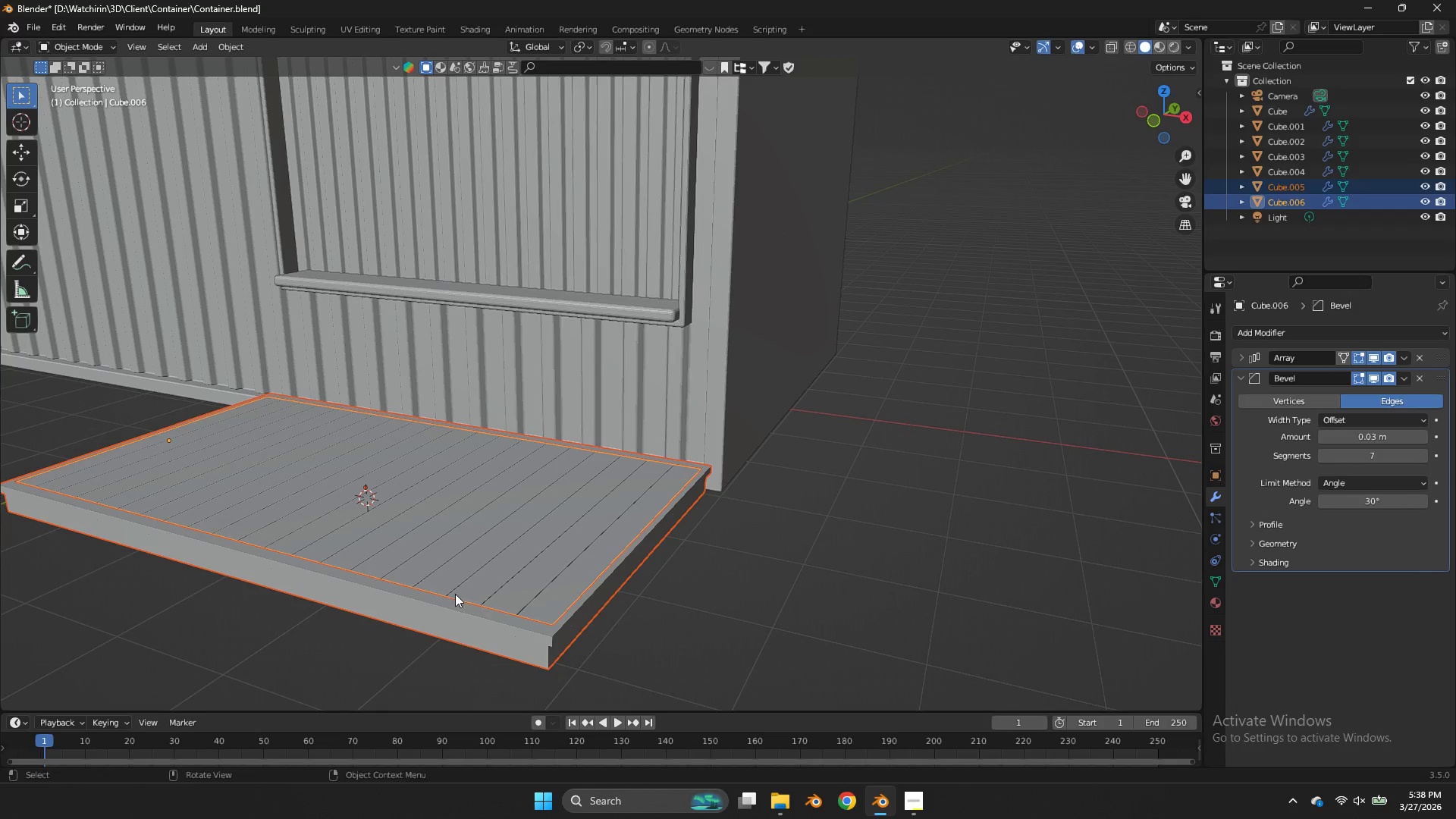 
double_click([455, 594])
 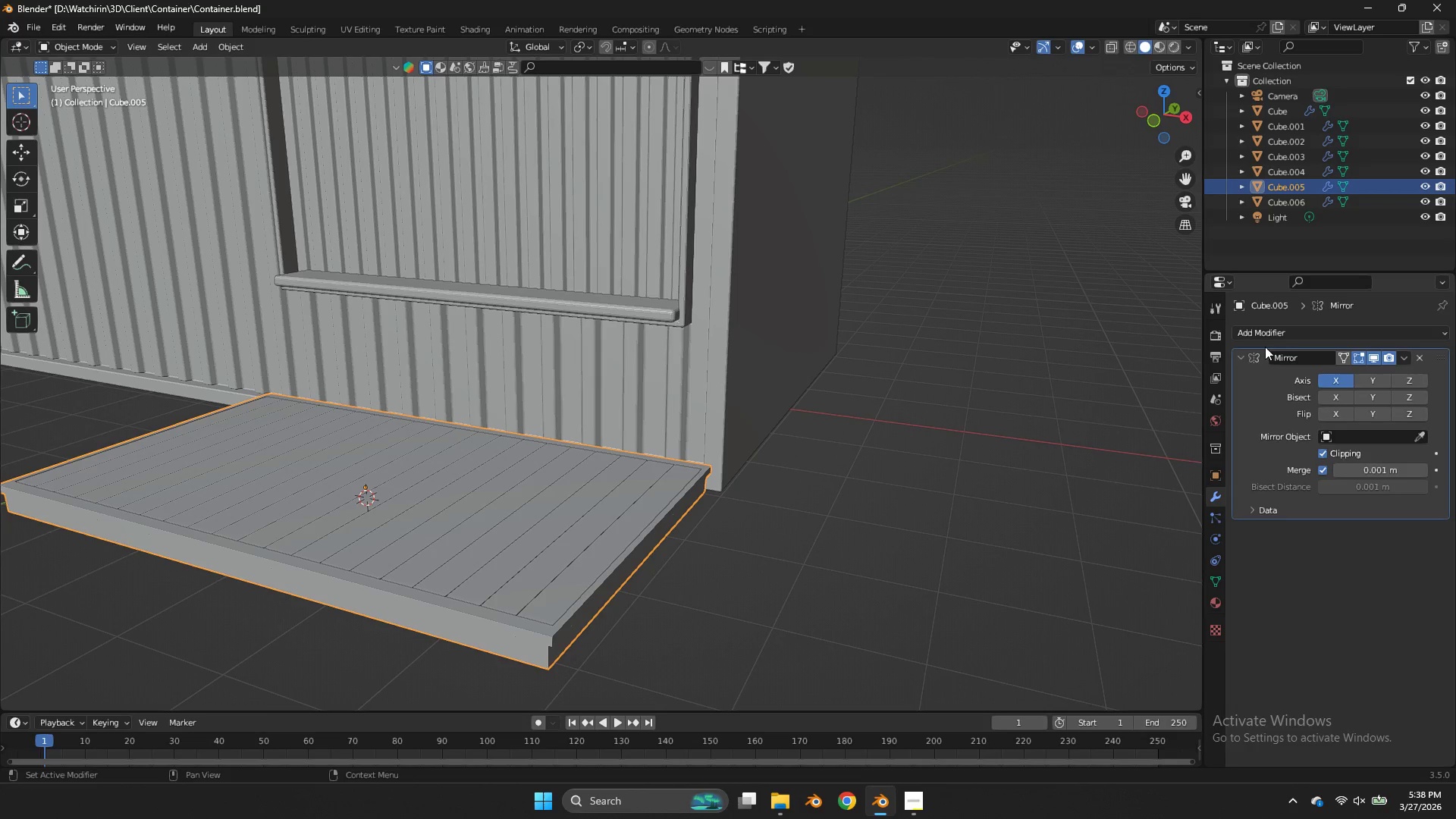 
double_click([1253, 333])
 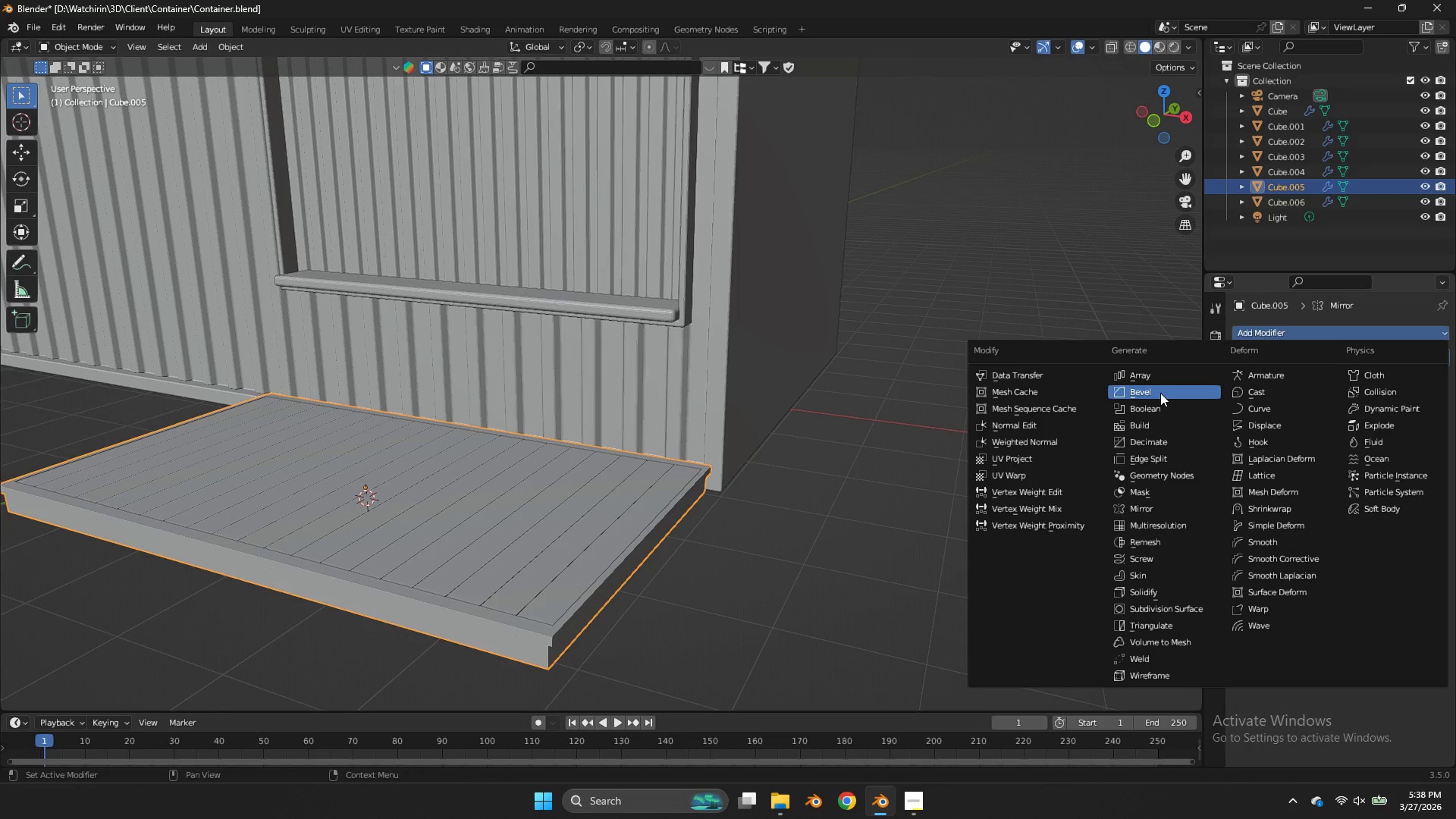 
left_click([1160, 393])
 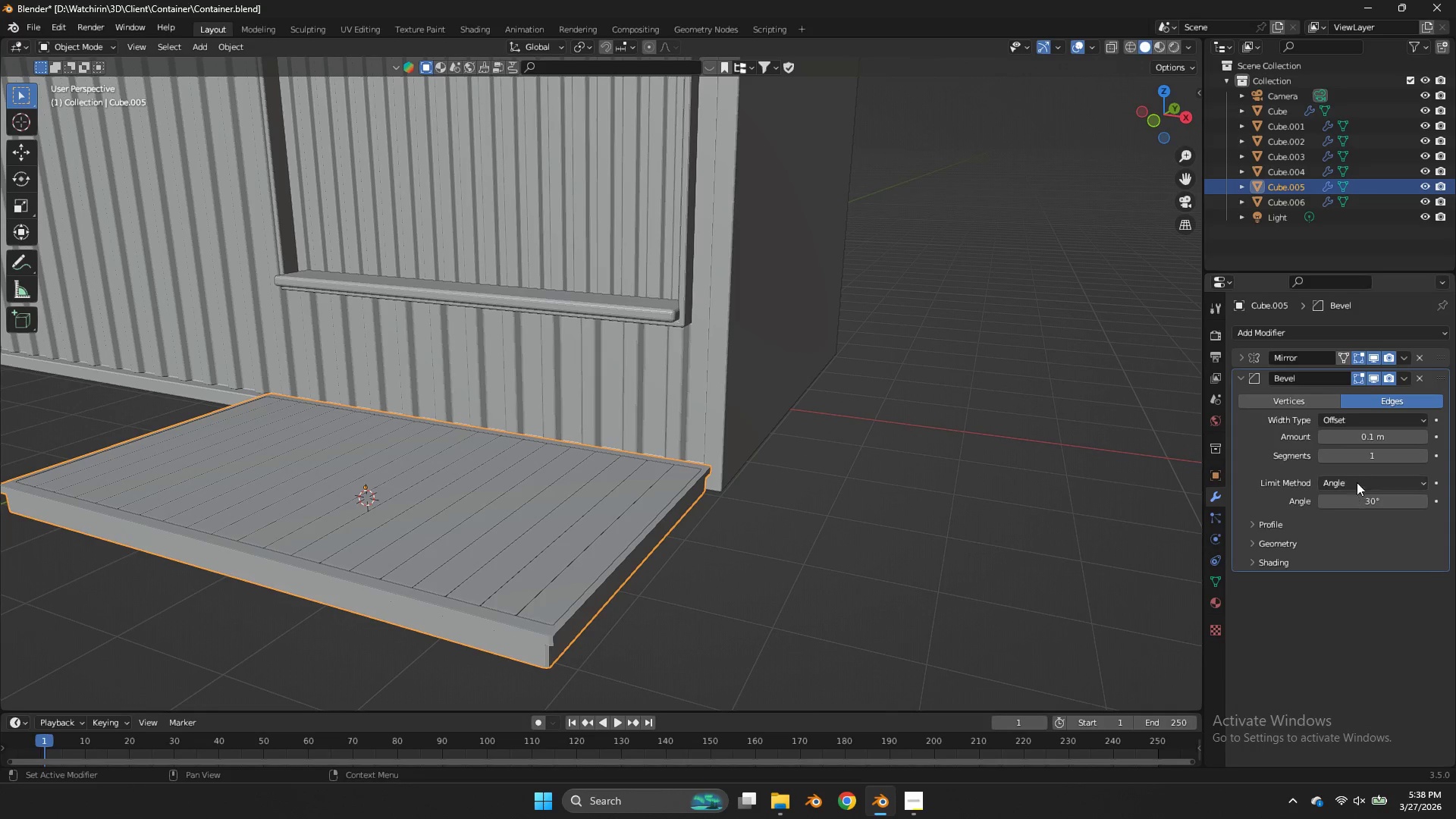 
left_click_drag(start_coordinate=[1367, 457], to_coordinate=[649, 455])
 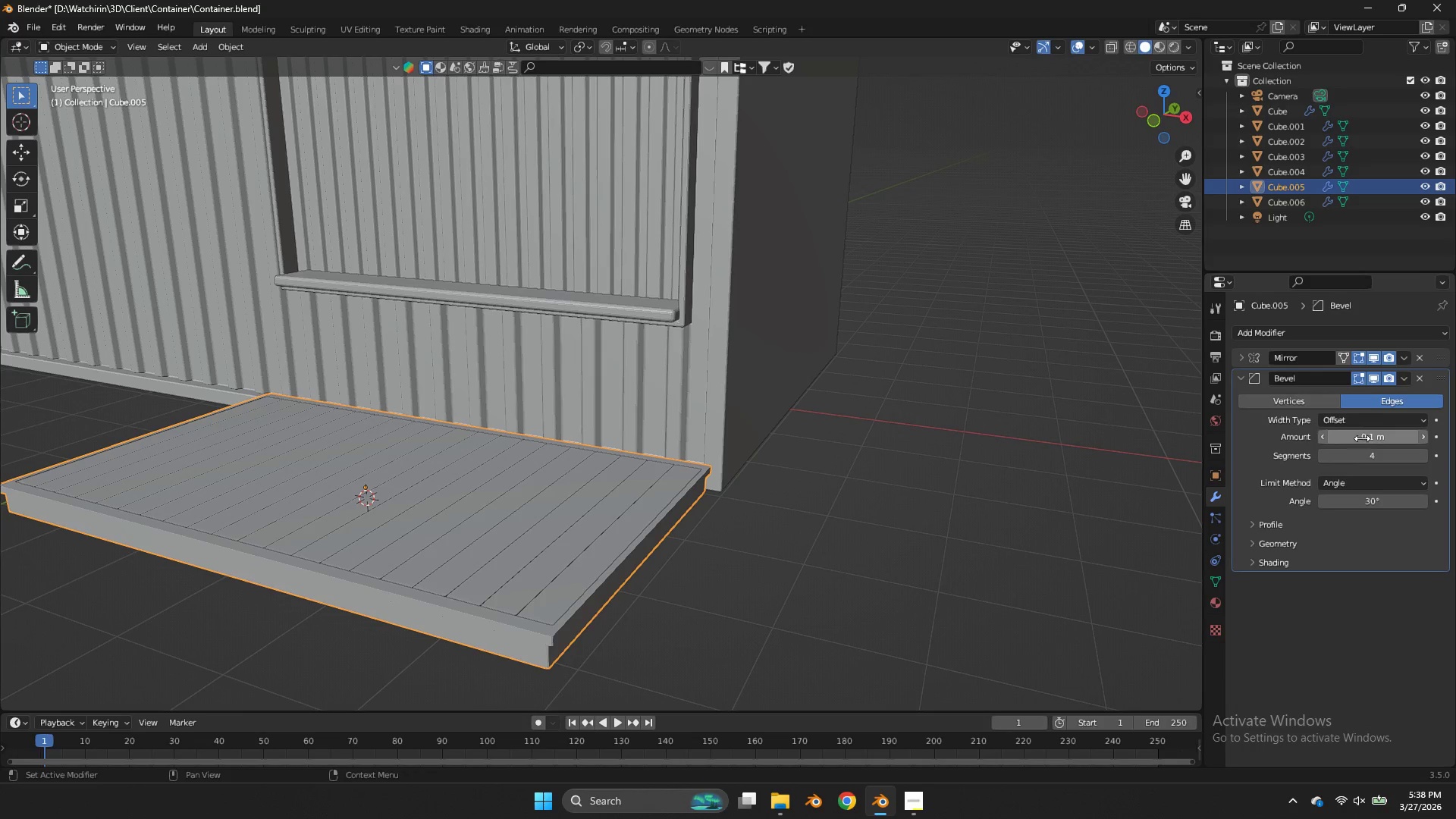 
left_click_drag(start_coordinate=[1362, 438], to_coordinate=[610, 435])
 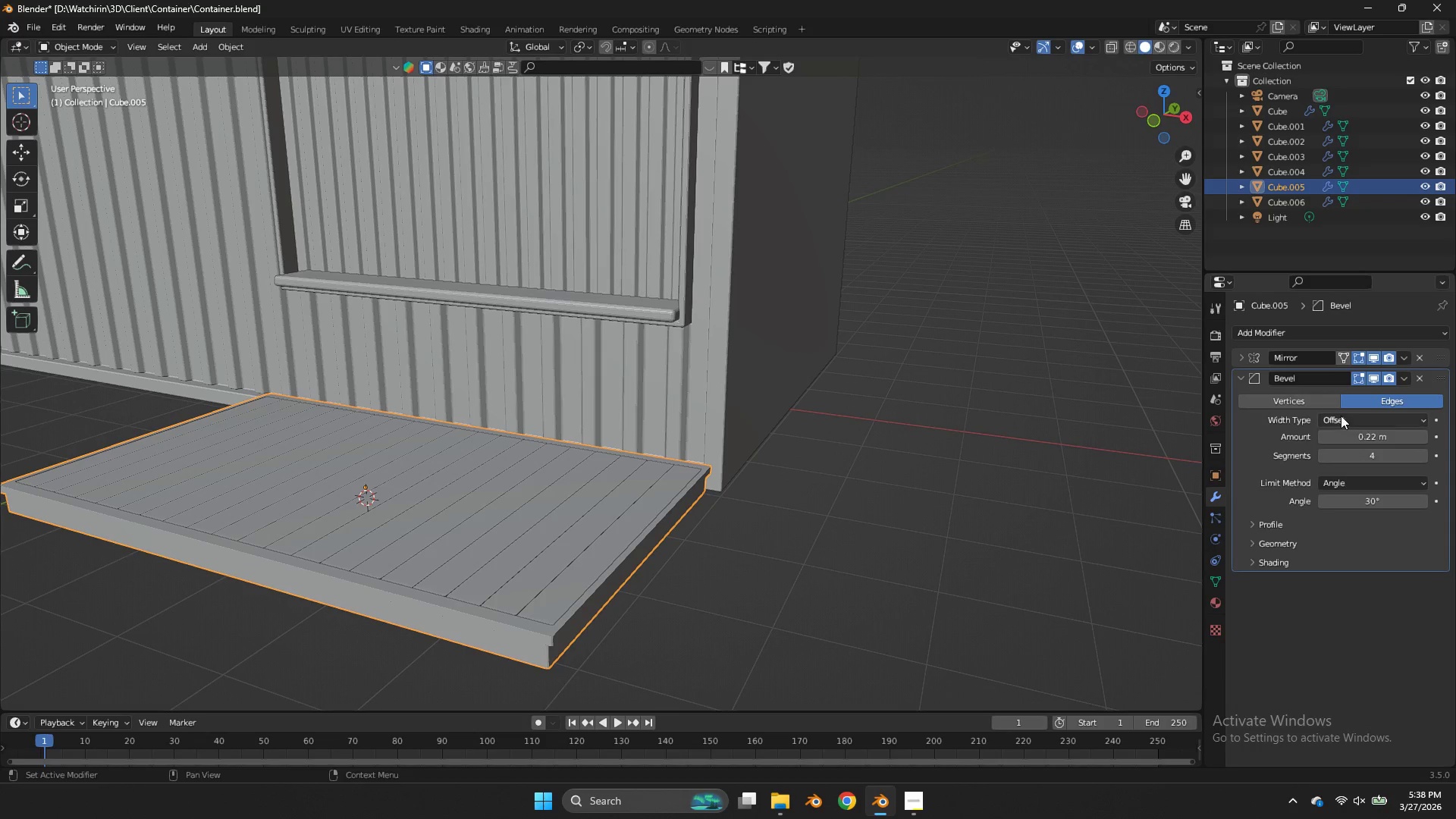 
left_click([1338, 414])
 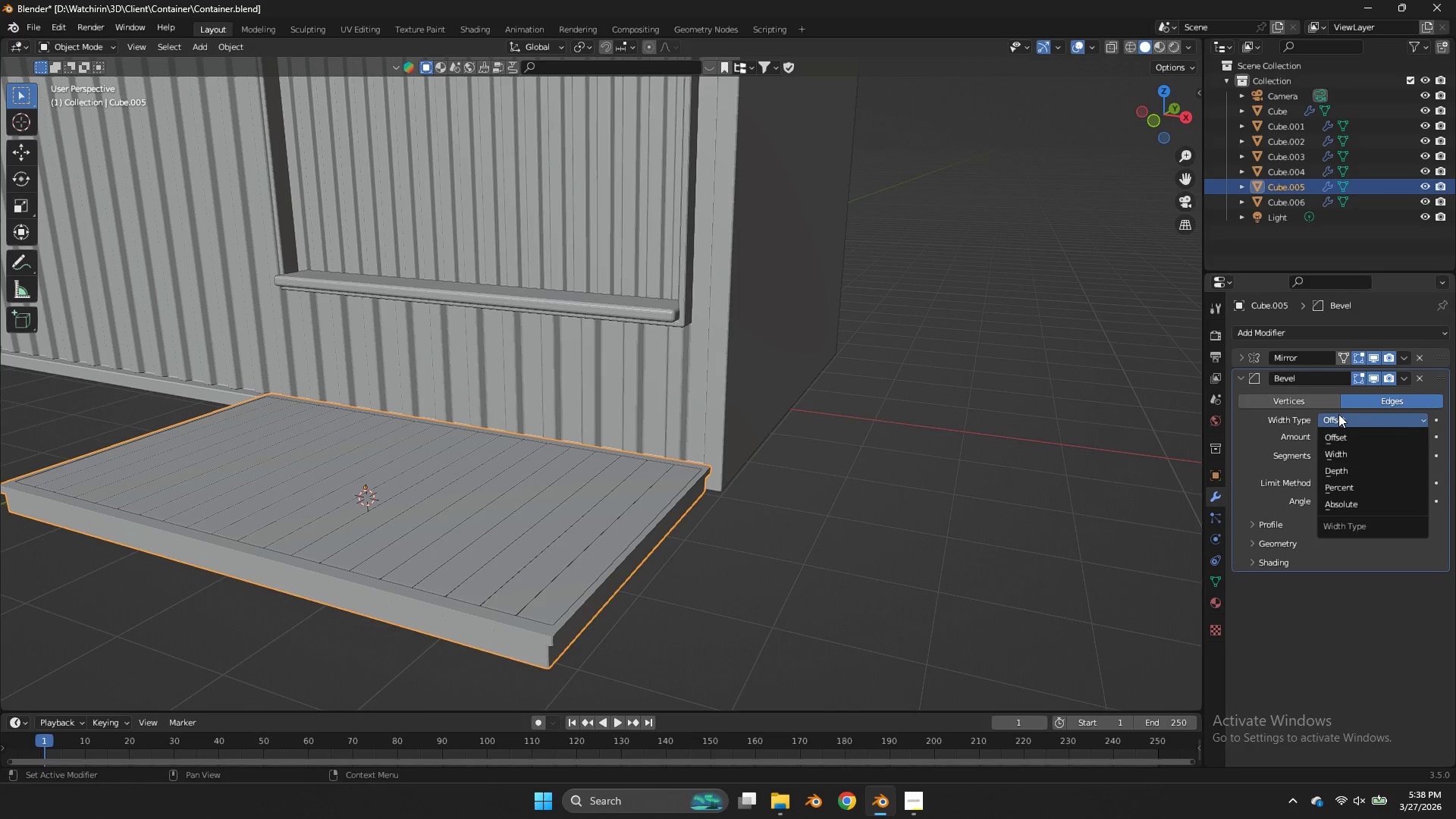 
left_click([1338, 414])
 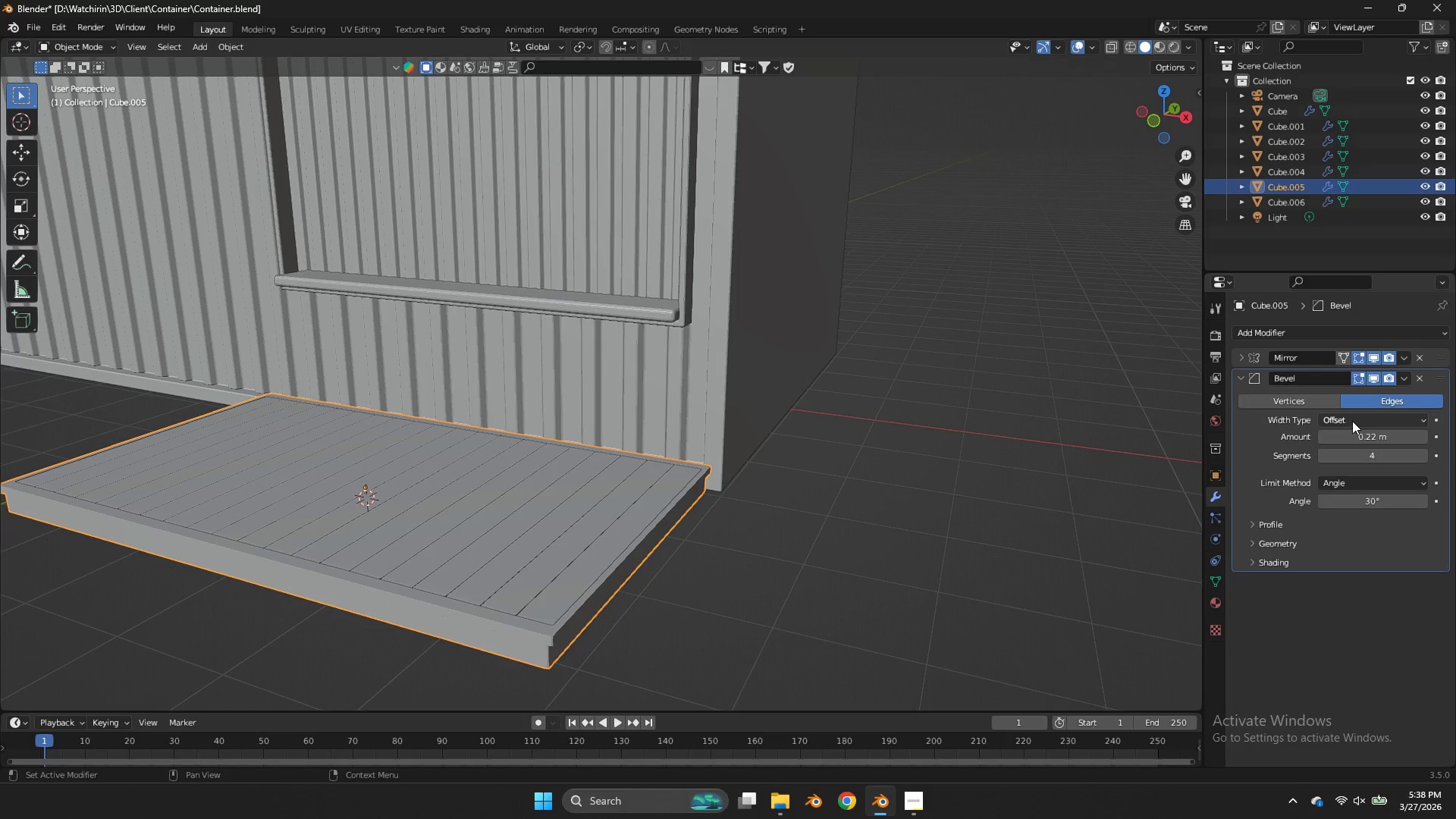 
left_click_drag(start_coordinate=[1355, 438], to_coordinate=[629, 448])
 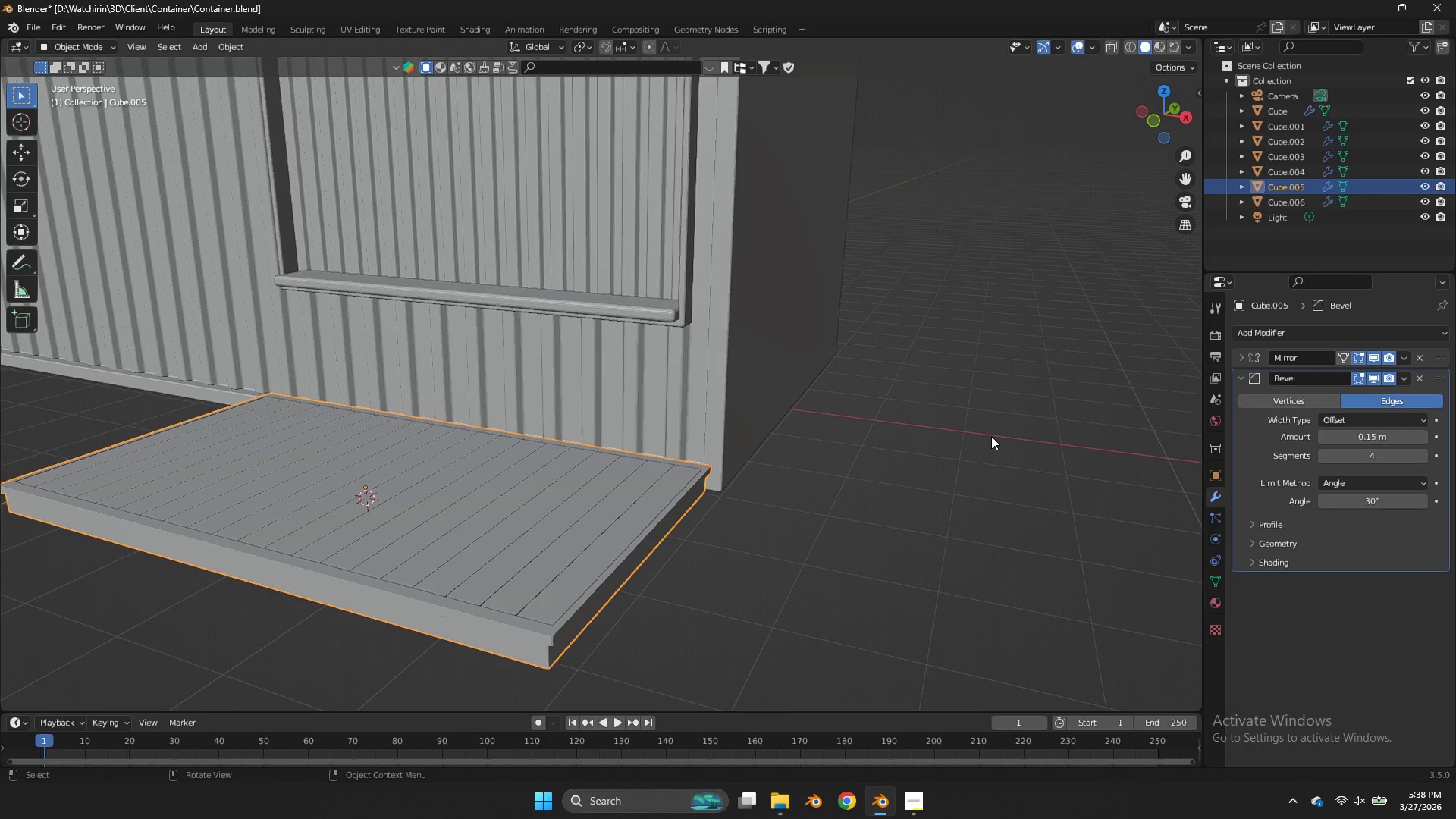 
left_click([991, 436])
 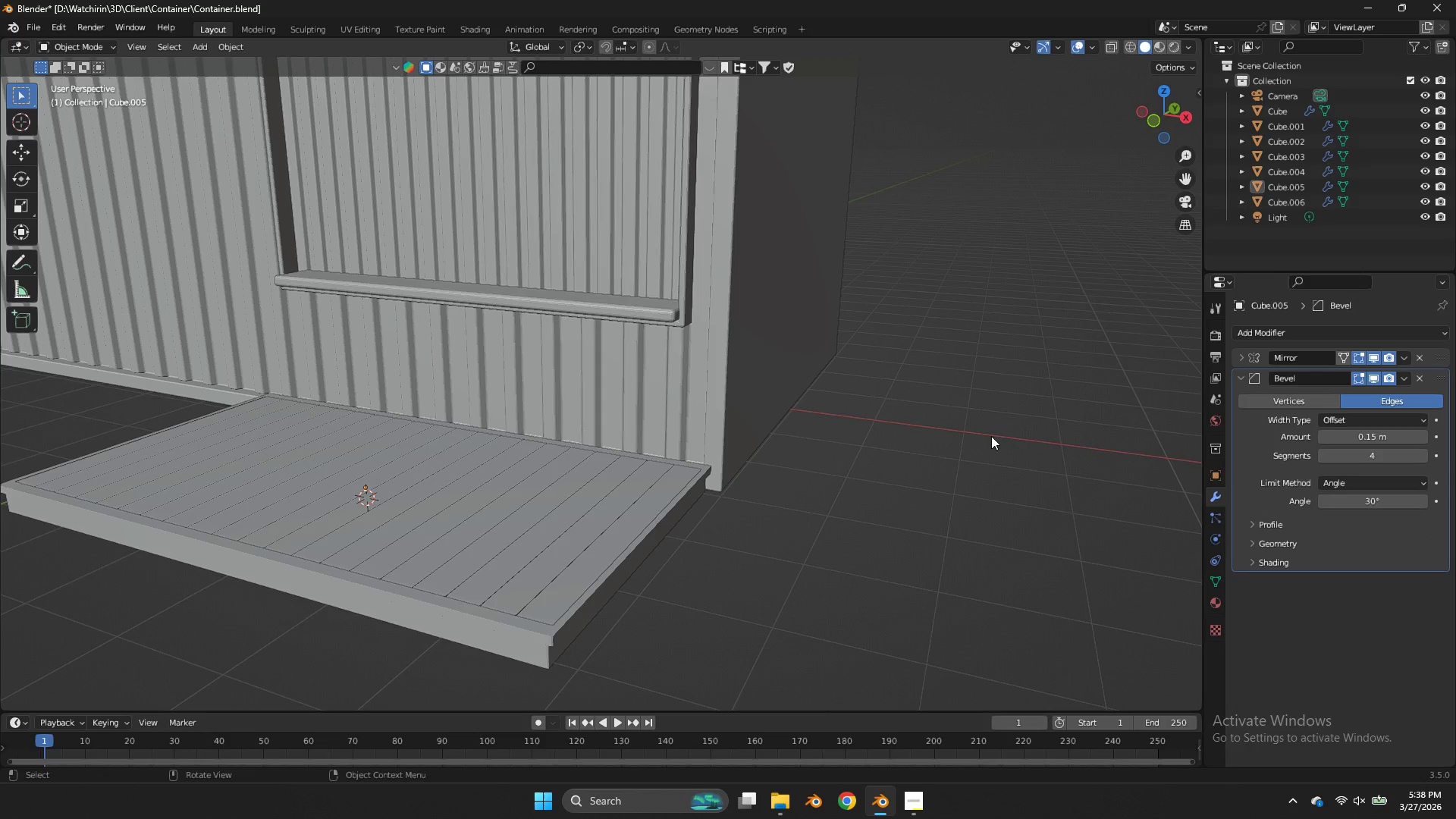 
scroll: coordinate [991, 436], scroll_direction: down, amount: 2.0
 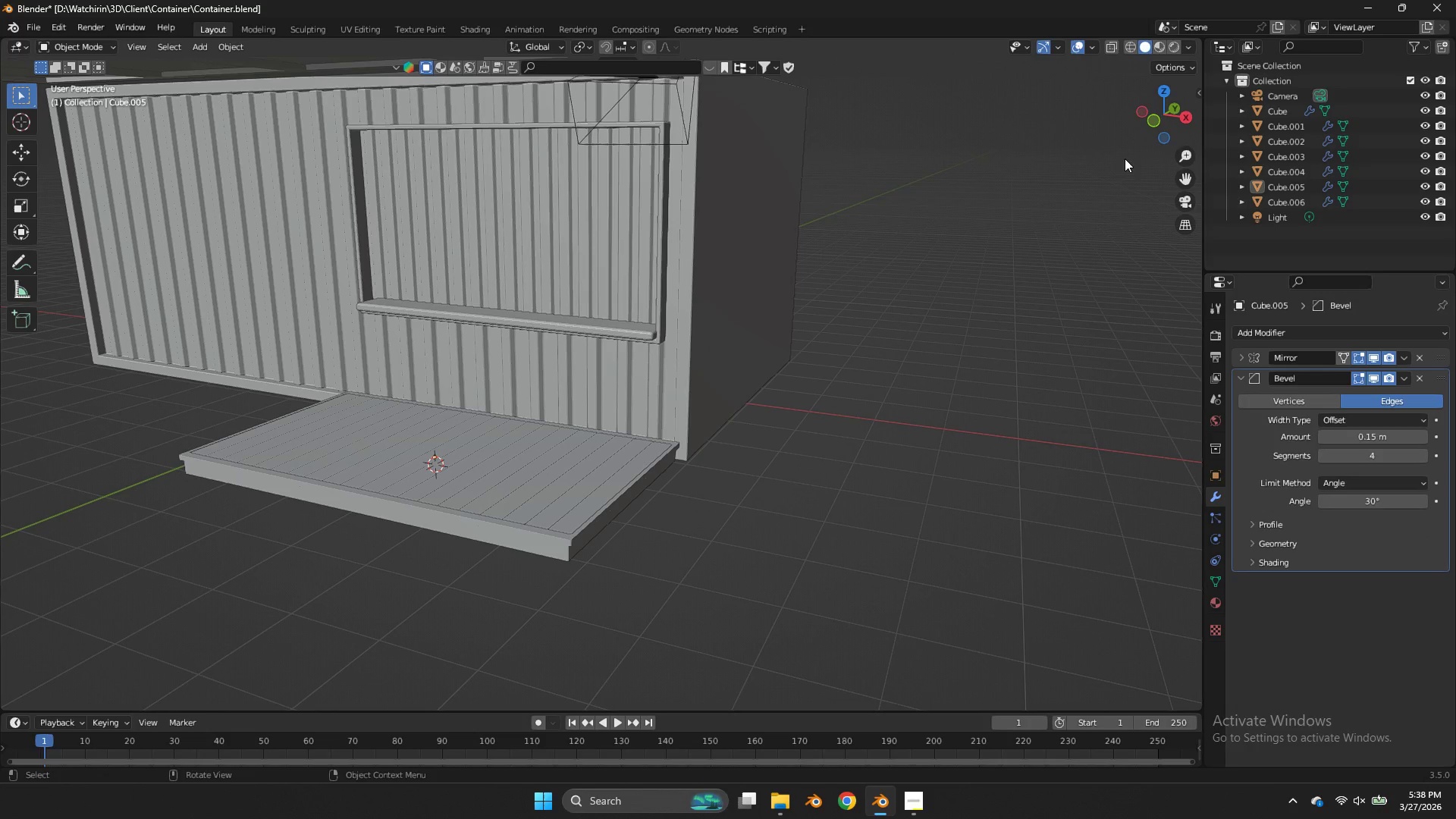 
left_click_drag(start_coordinate=[1152, 123], to_coordinate=[1191, 175])
 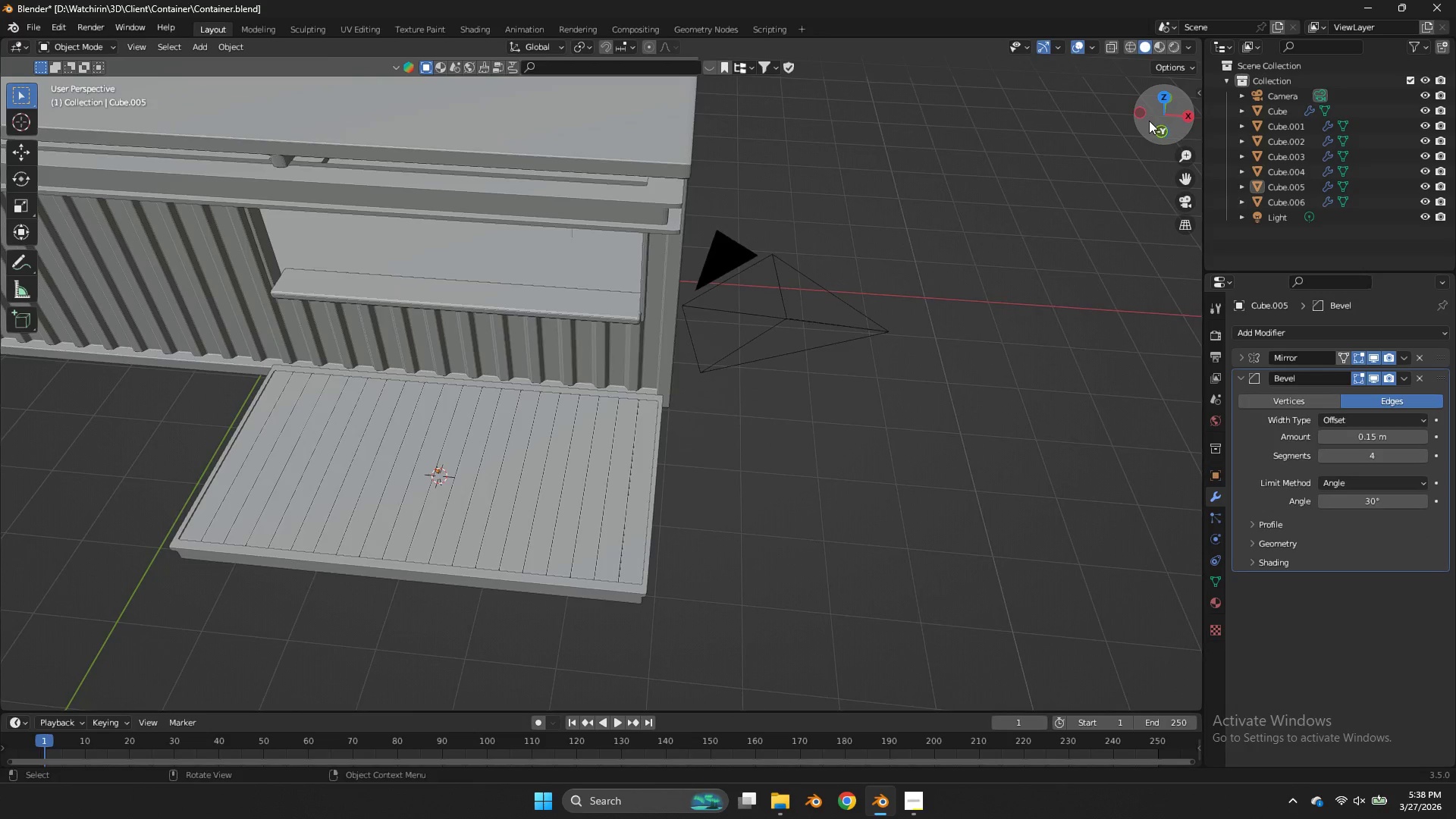 
left_click_drag(start_coordinate=[1150, 122], to_coordinate=[1138, 100])
 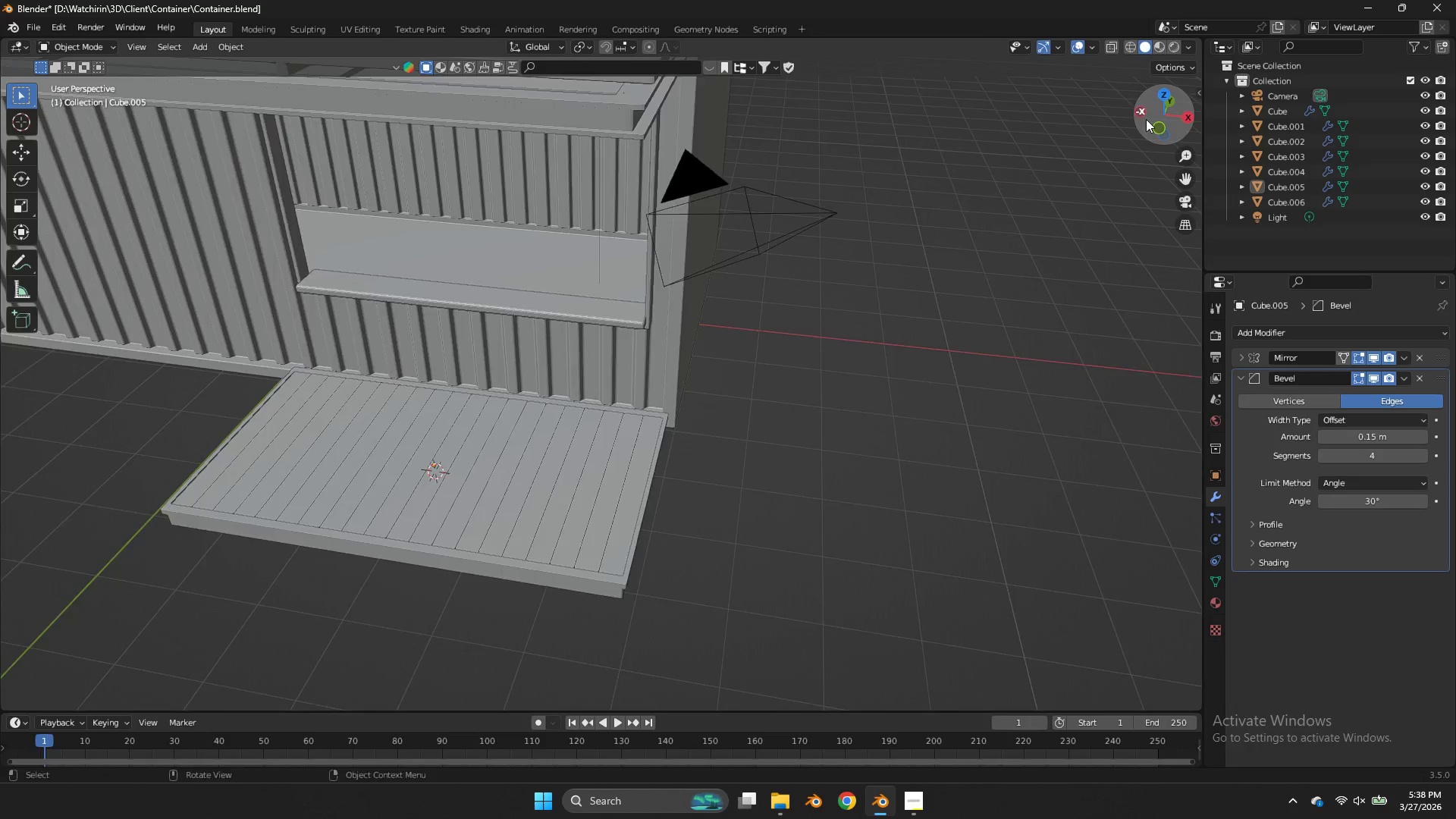 
left_click_drag(start_coordinate=[1147, 119], to_coordinate=[1019, 136])
 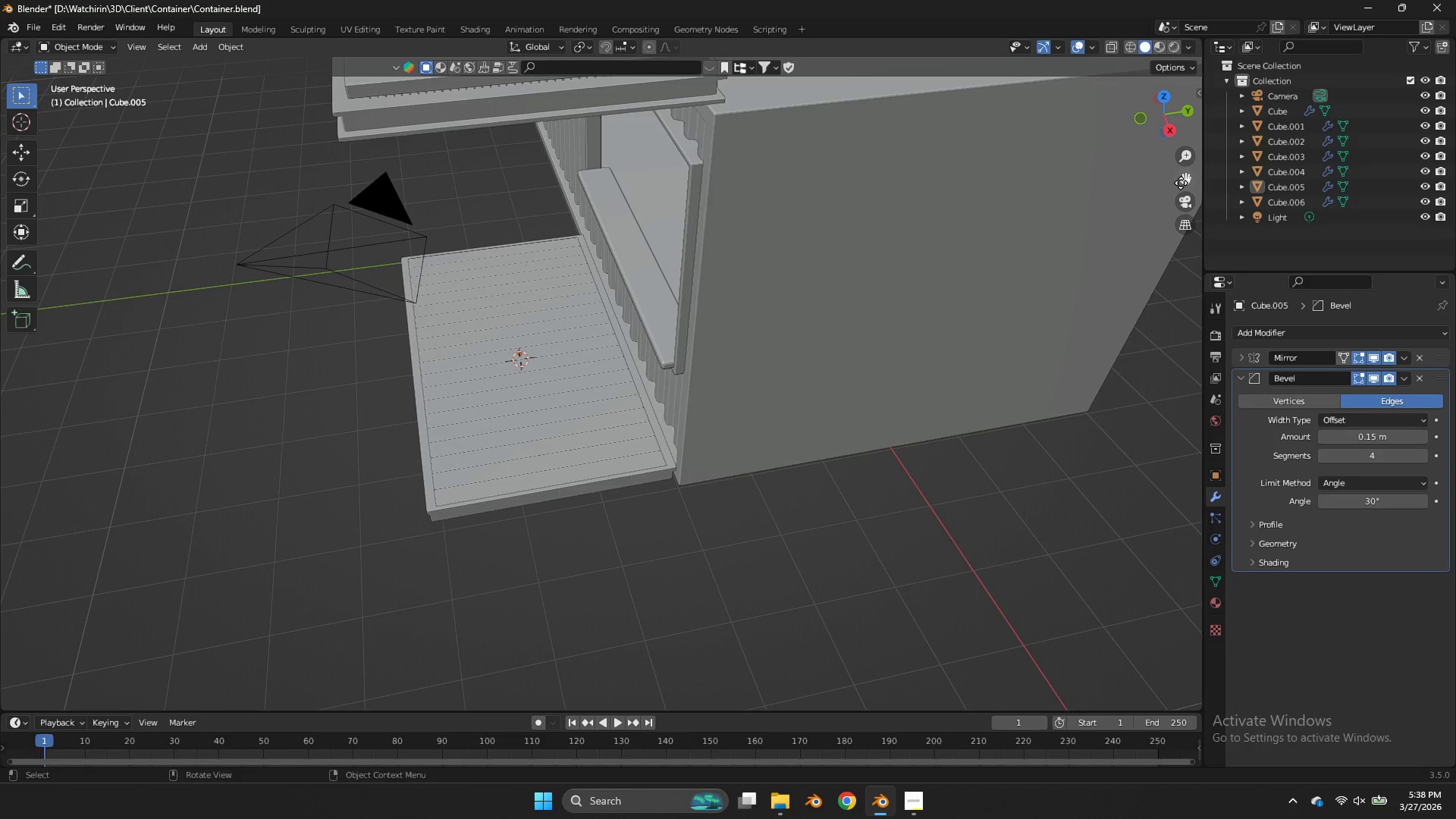 
left_click_drag(start_coordinate=[1178, 180], to_coordinate=[1172, 369])
 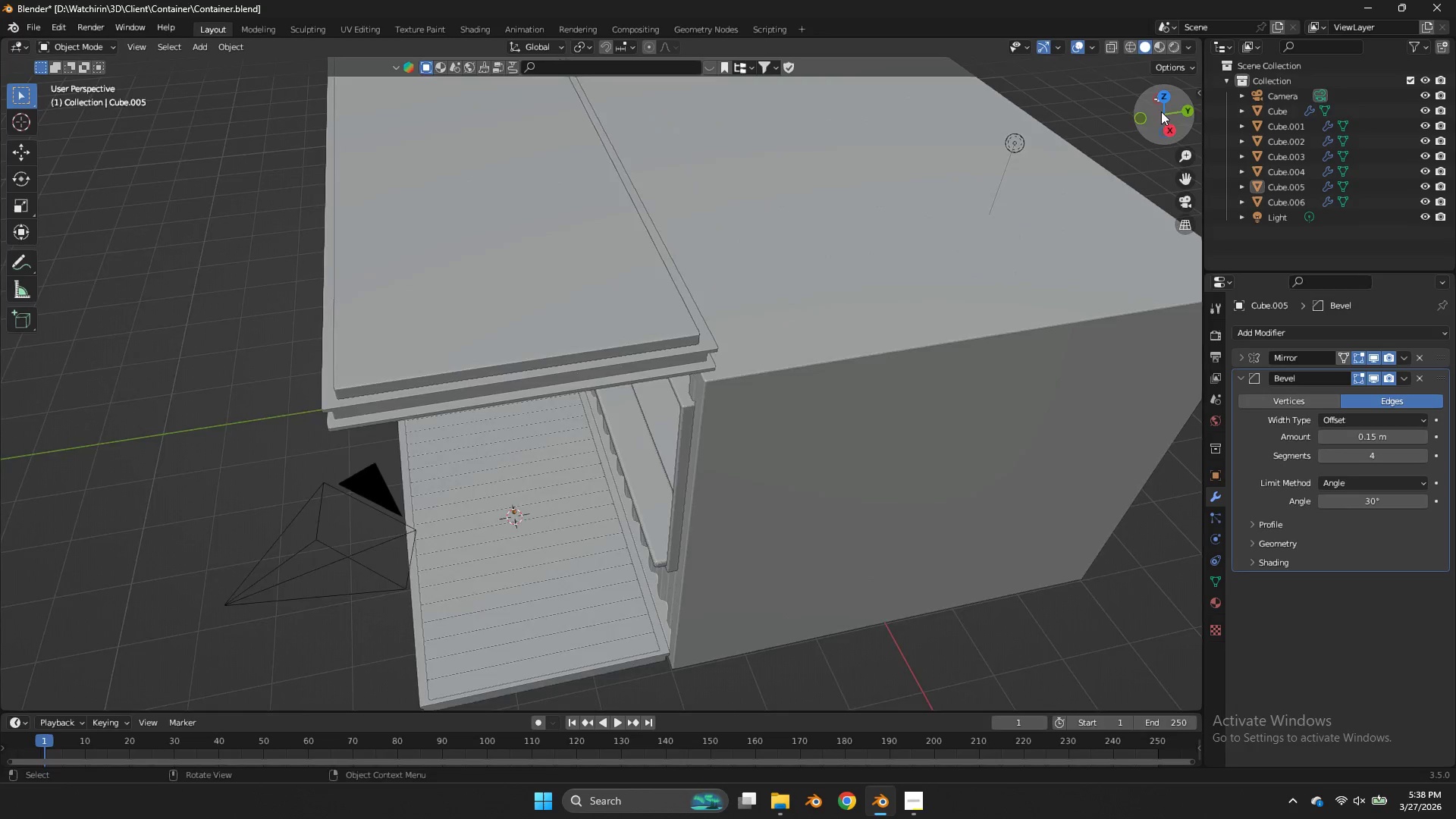 
left_click_drag(start_coordinate=[1161, 111], to_coordinate=[115, 63])
 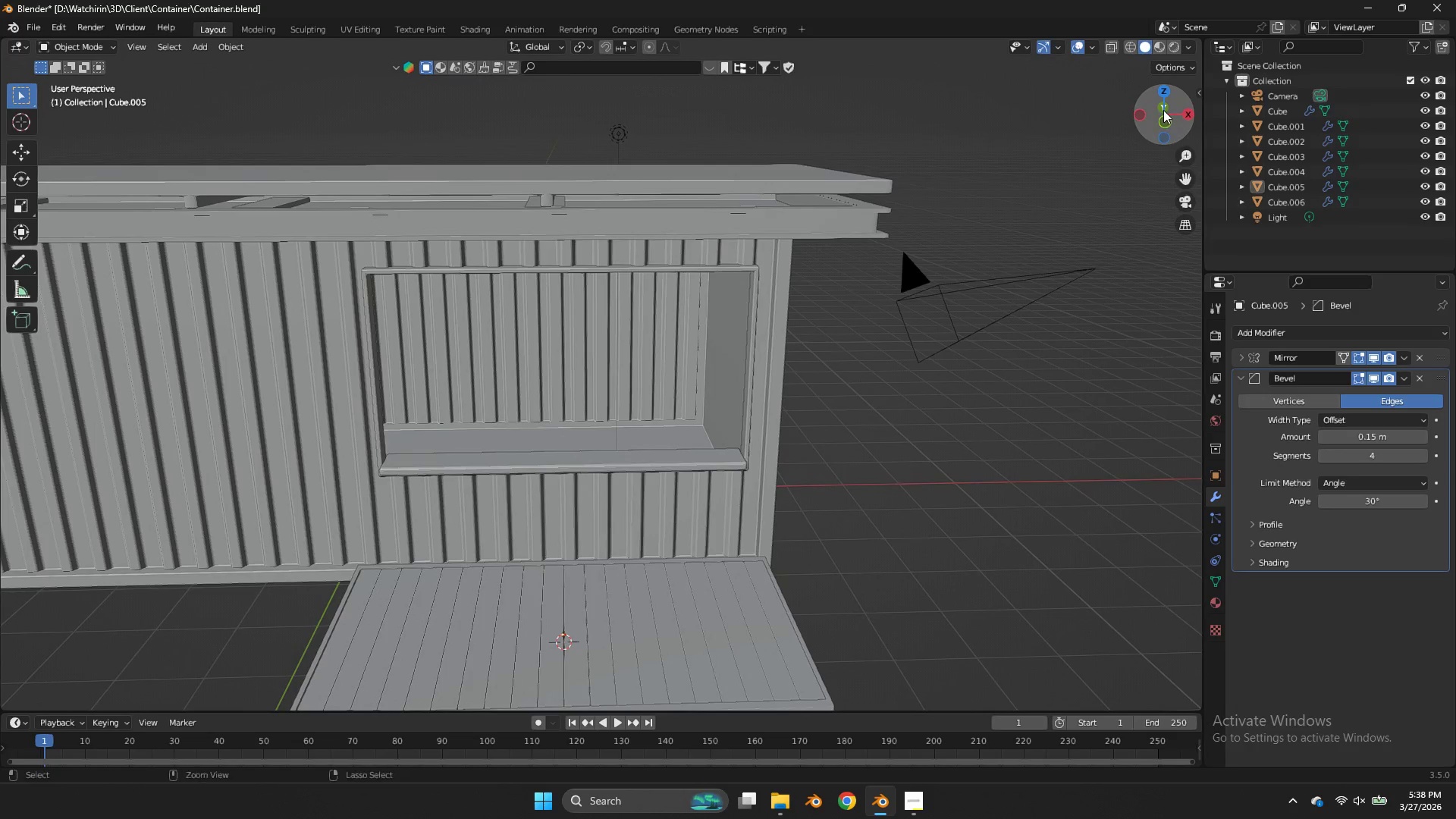 
key(Control+ControlLeft)
 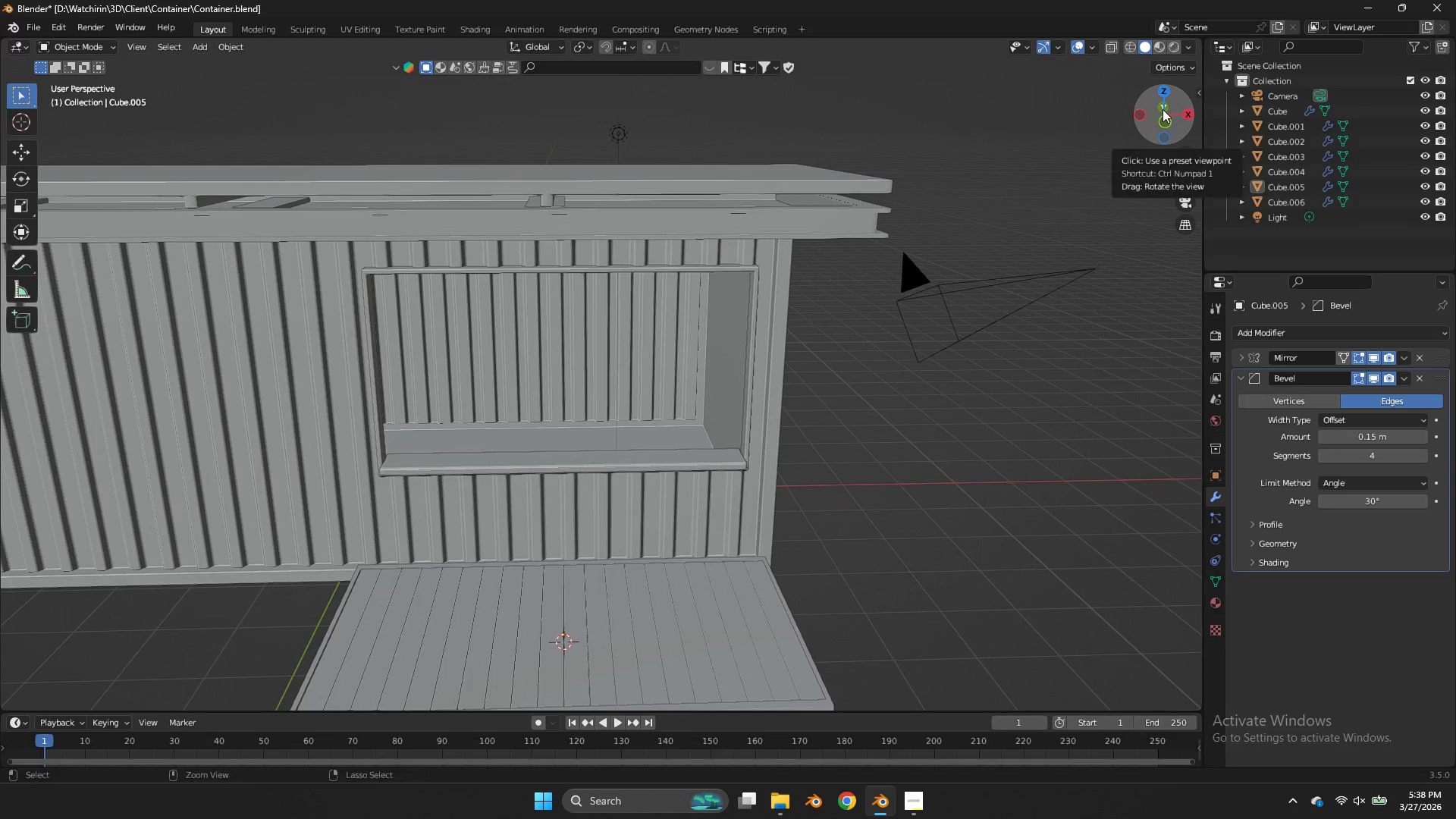 
key(Control+S)